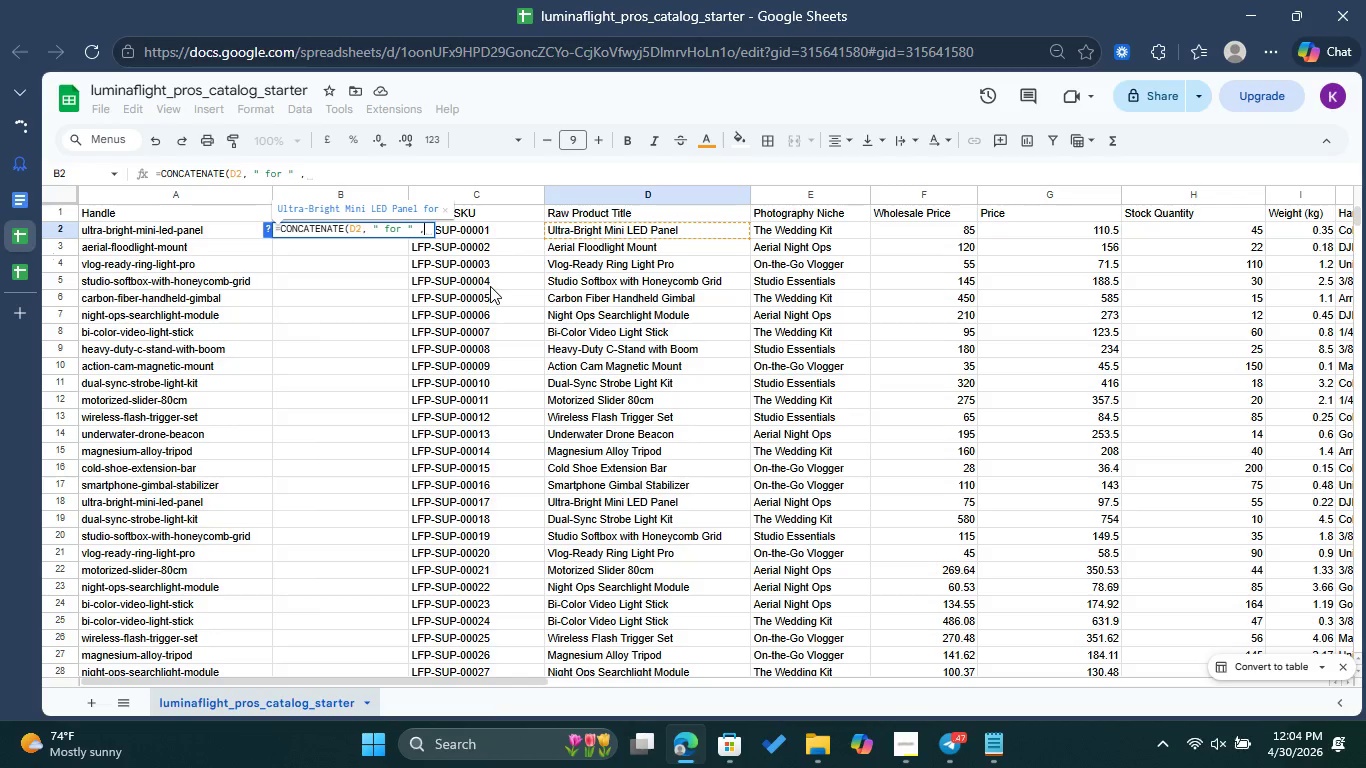 
wait(12.19)
 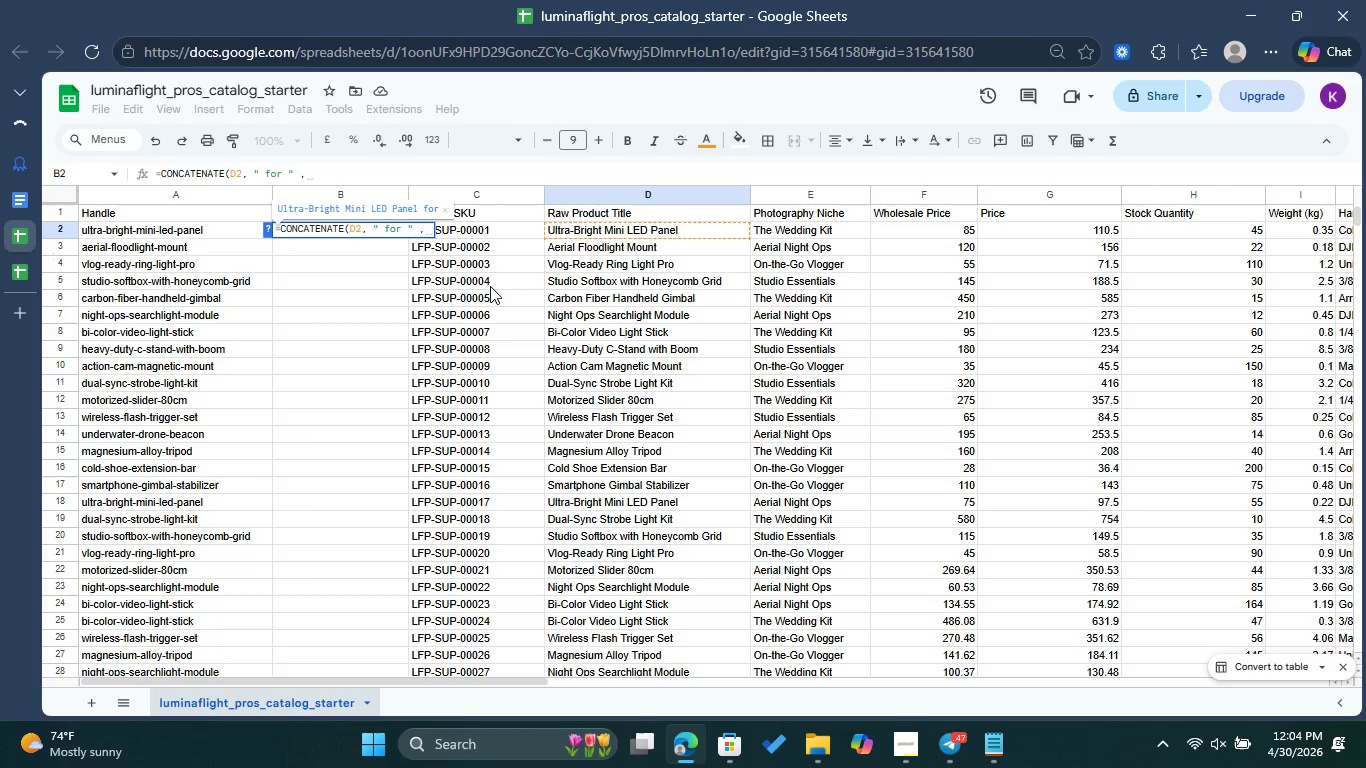 
left_click([12, 269])
 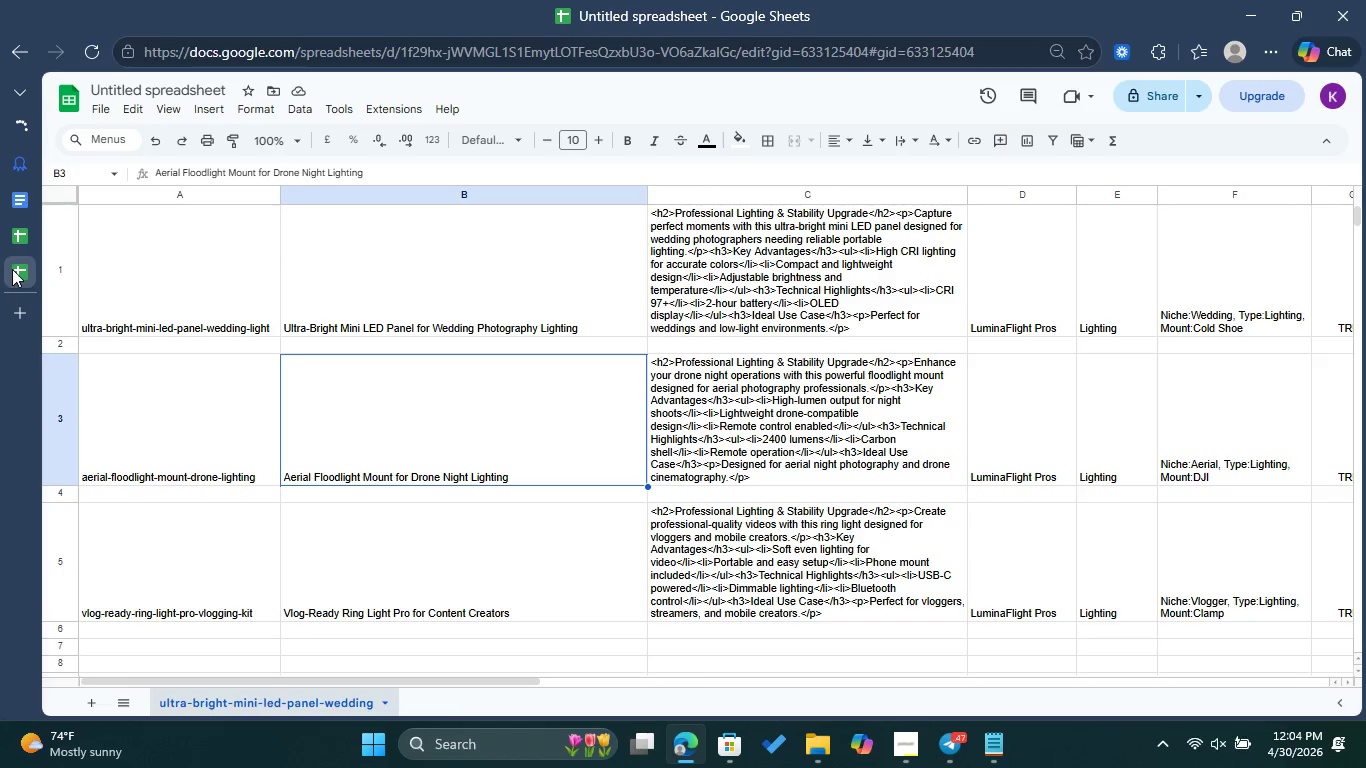 
wait(5.17)
 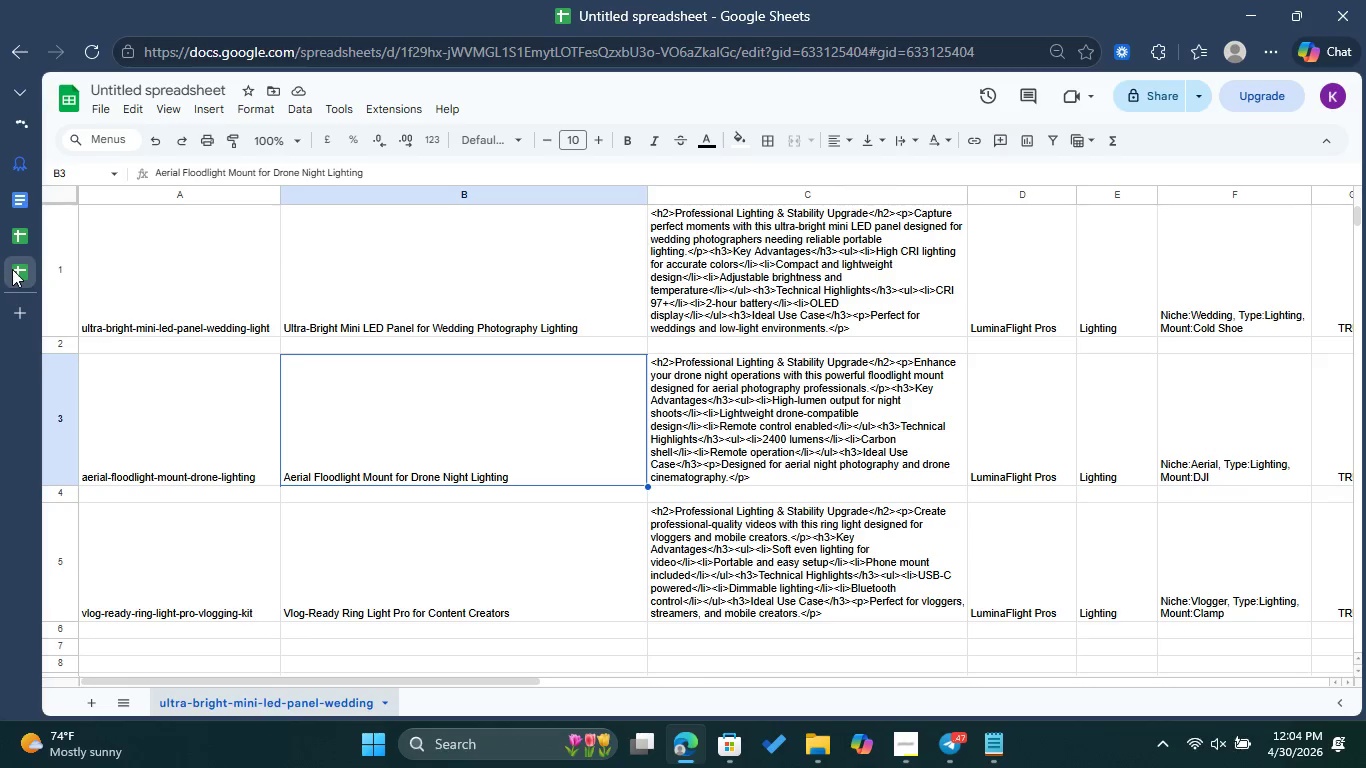 
scroll: coordinate [1016, 400], scroll_direction: up, amount: 5.0
 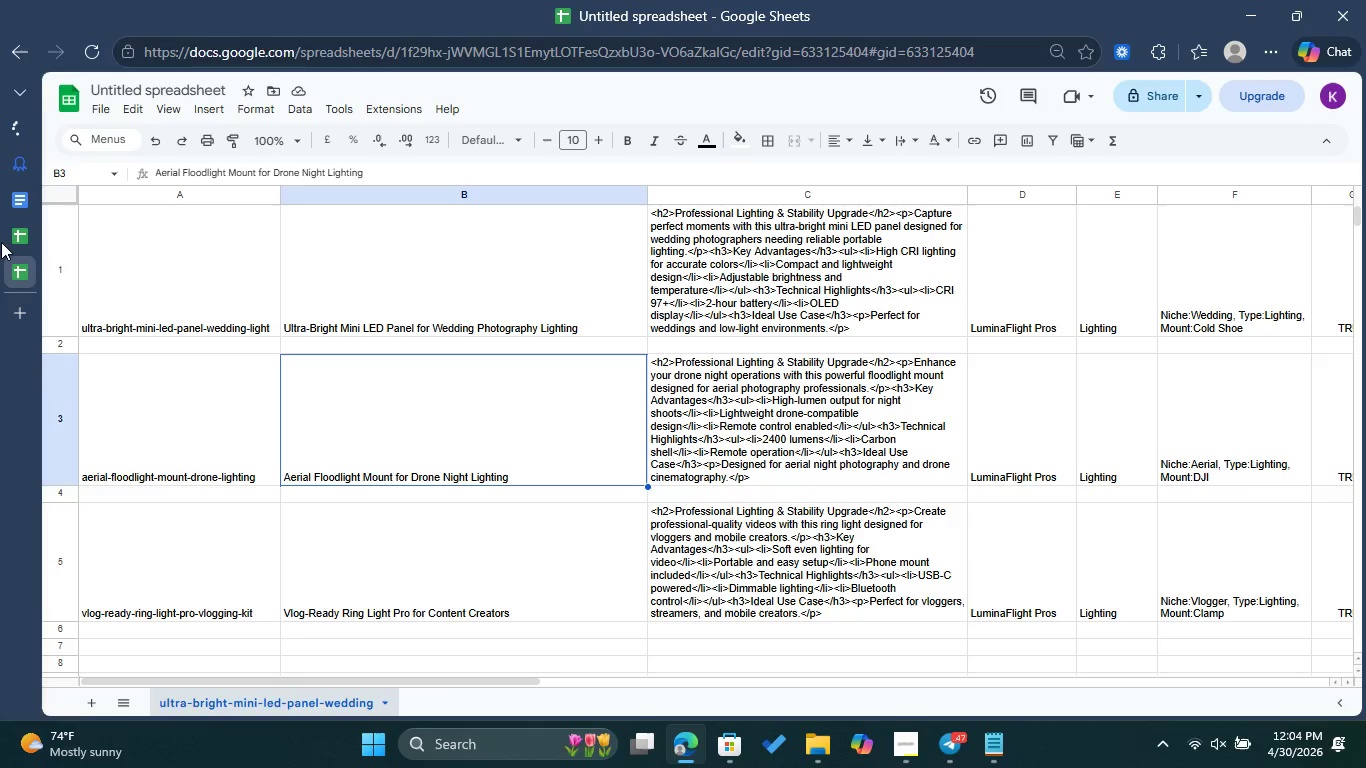 
wait(10.64)
 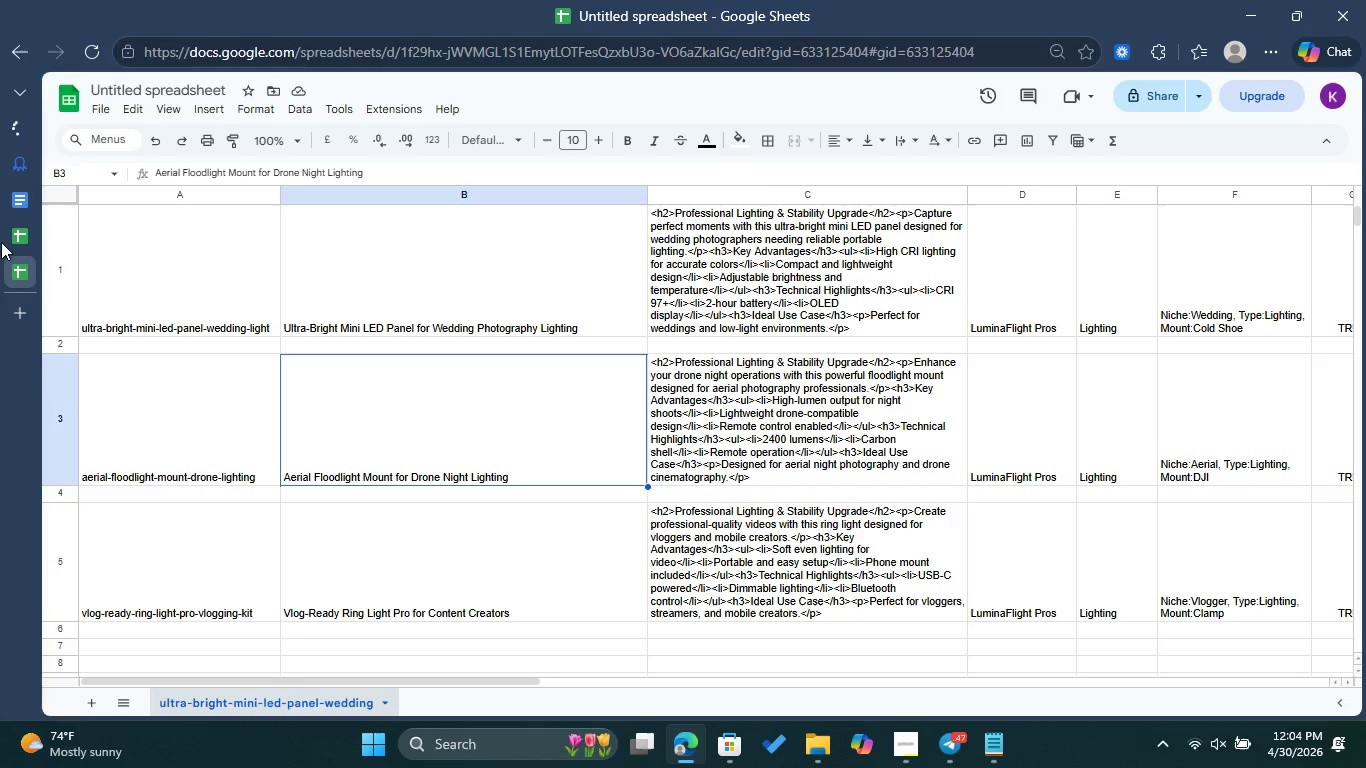 
left_click([12, 268])
 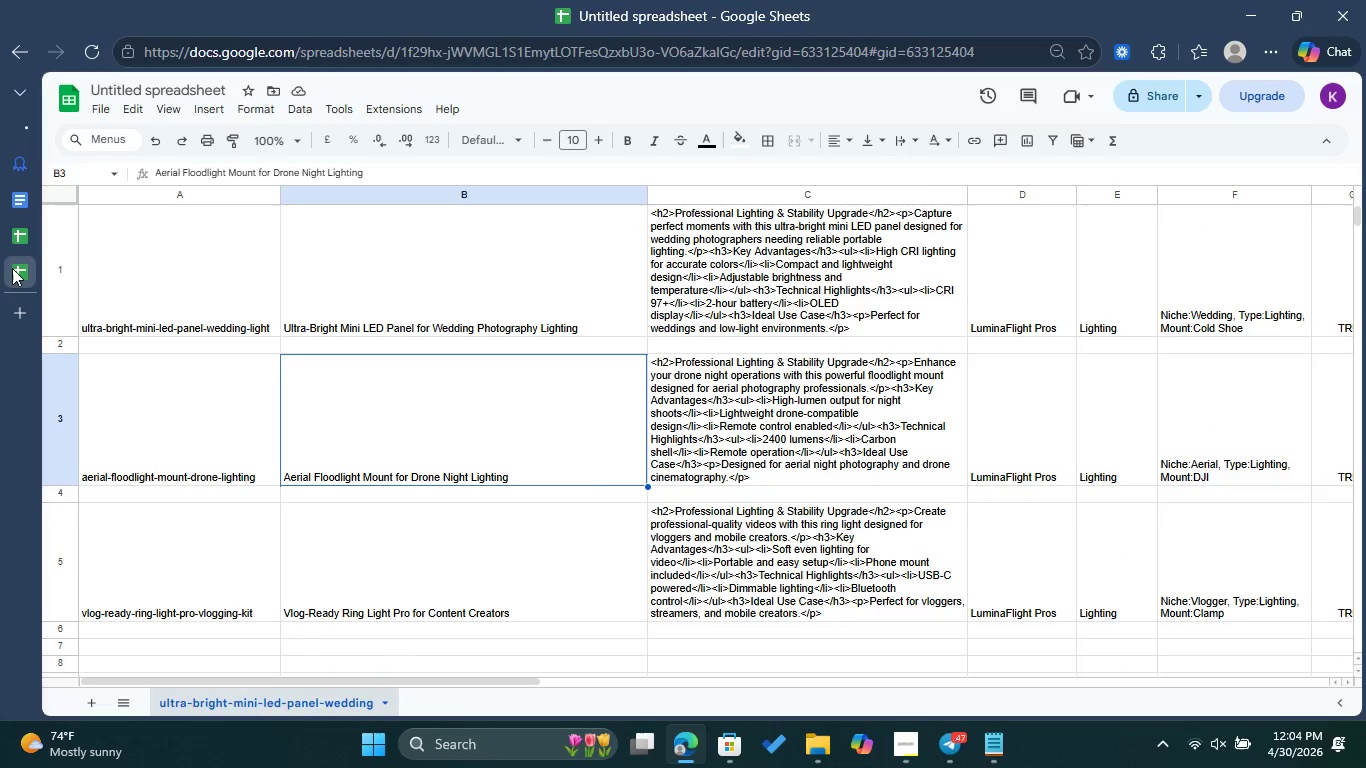 
left_click([10, 232])
 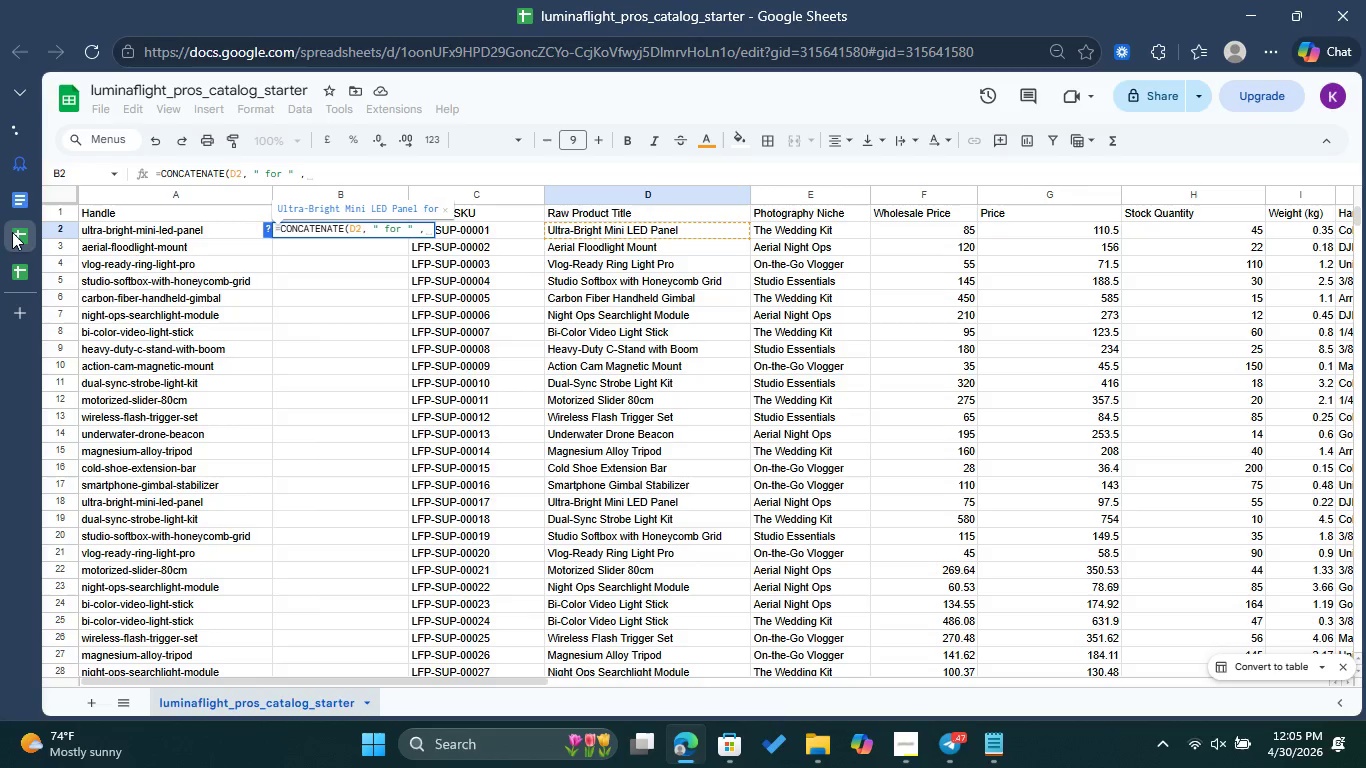 
wait(5.48)
 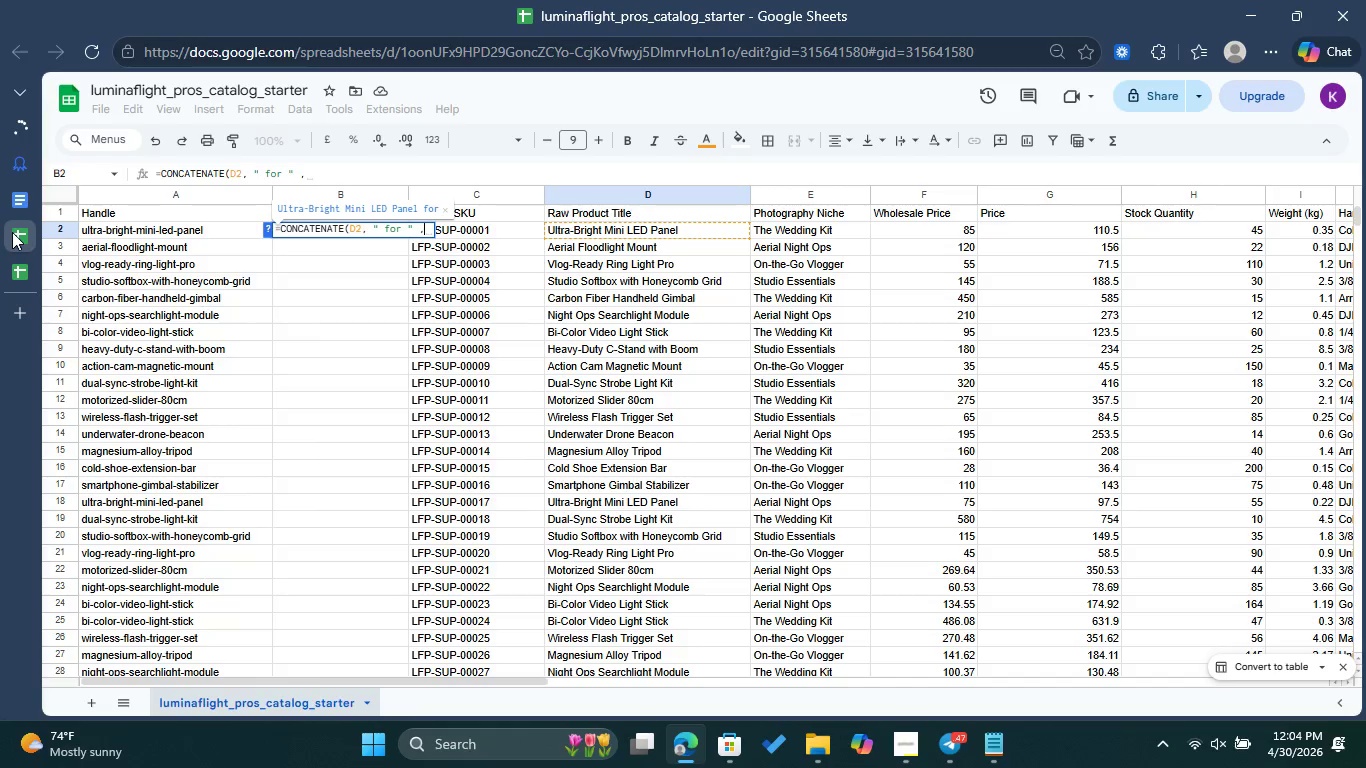 
left_click([800, 188])
 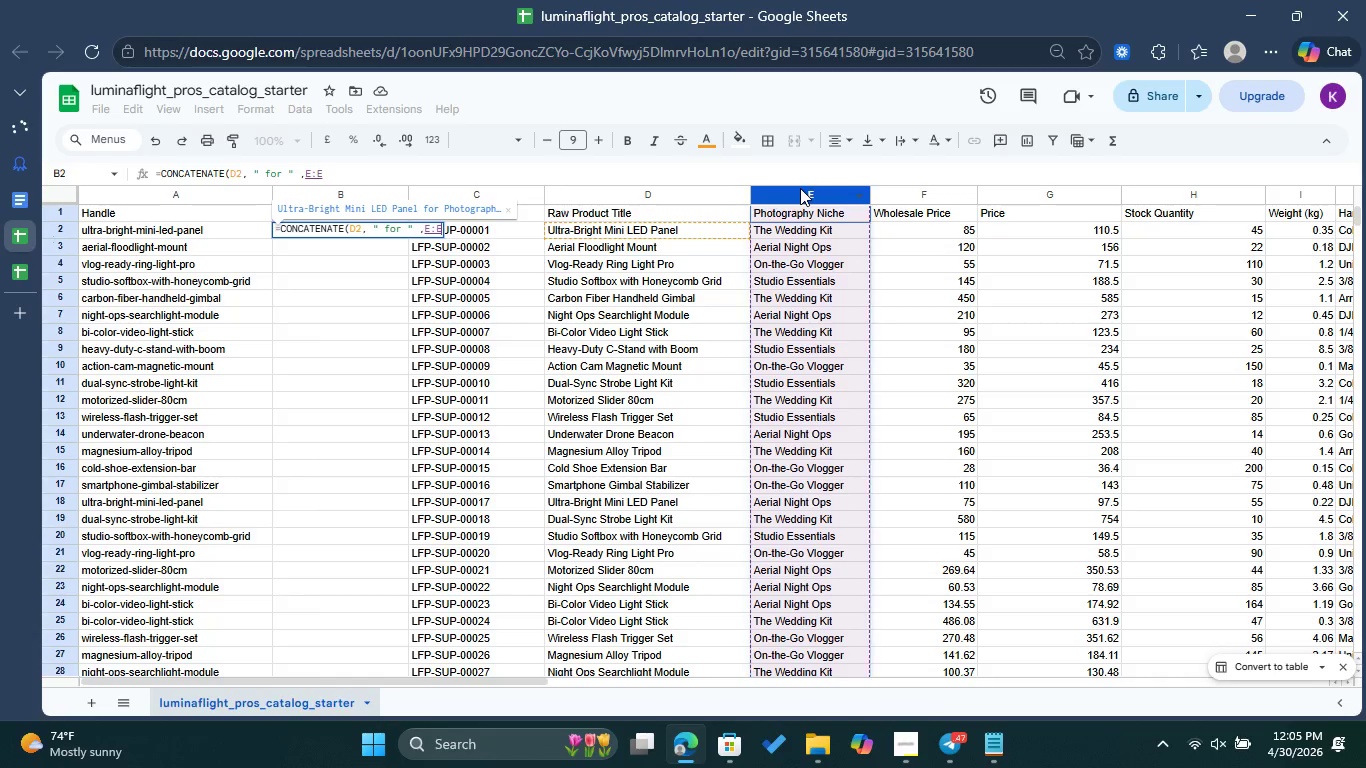 
right_click([800, 188])
 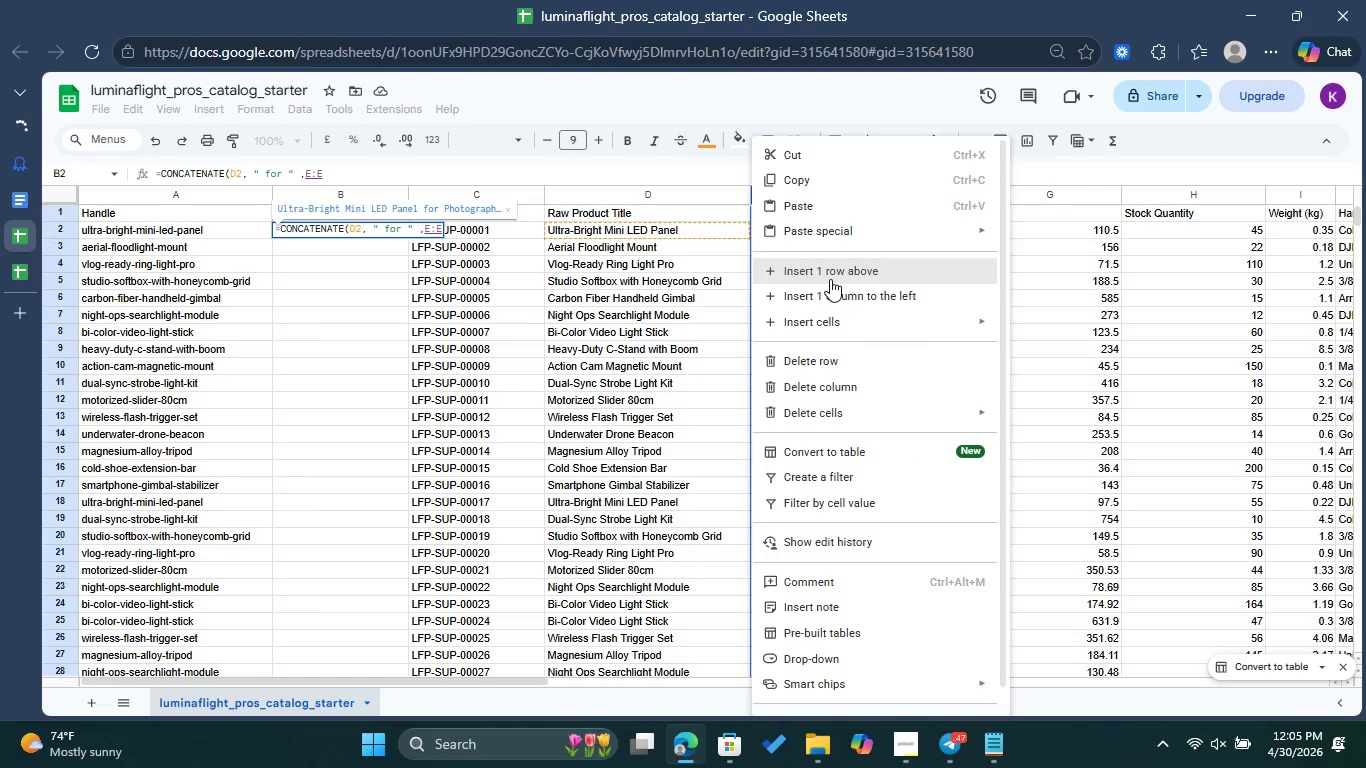 
wait(5.12)
 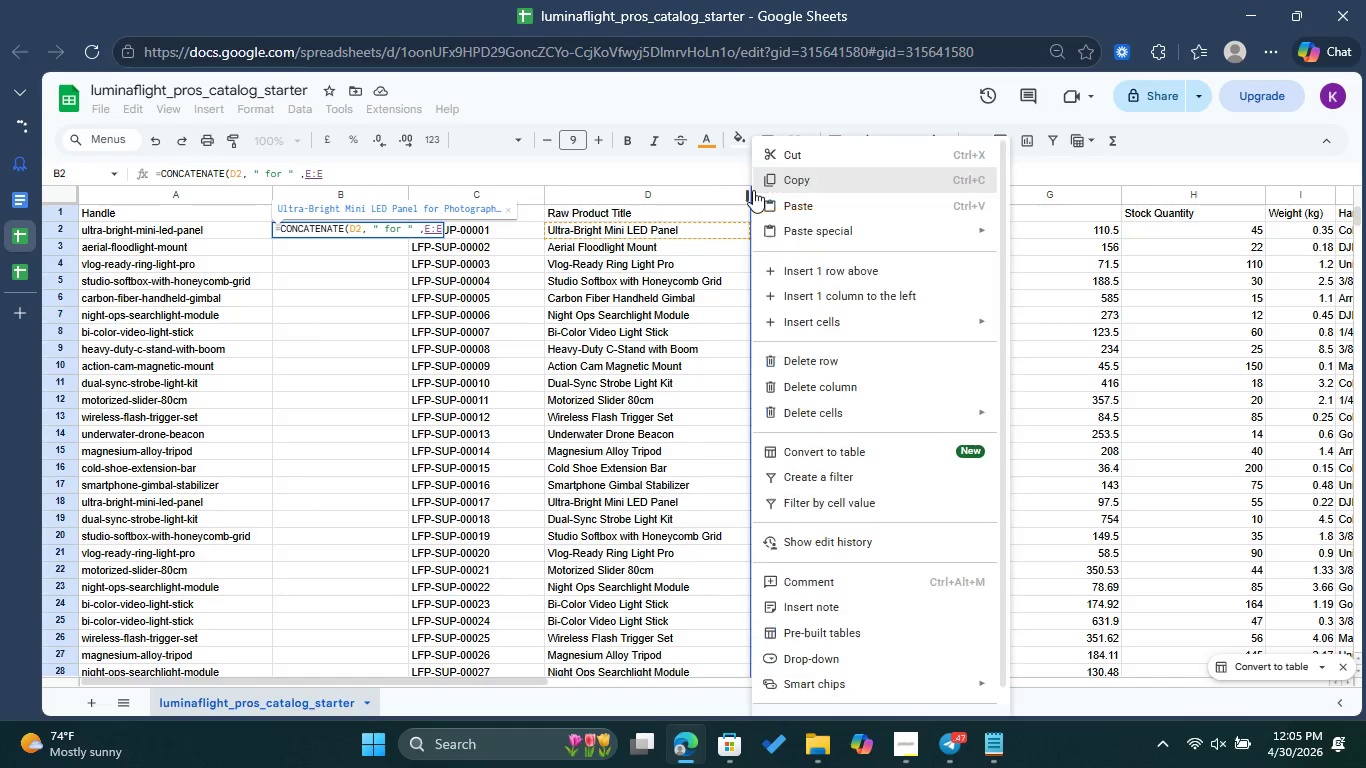 
left_click([840, 296])
 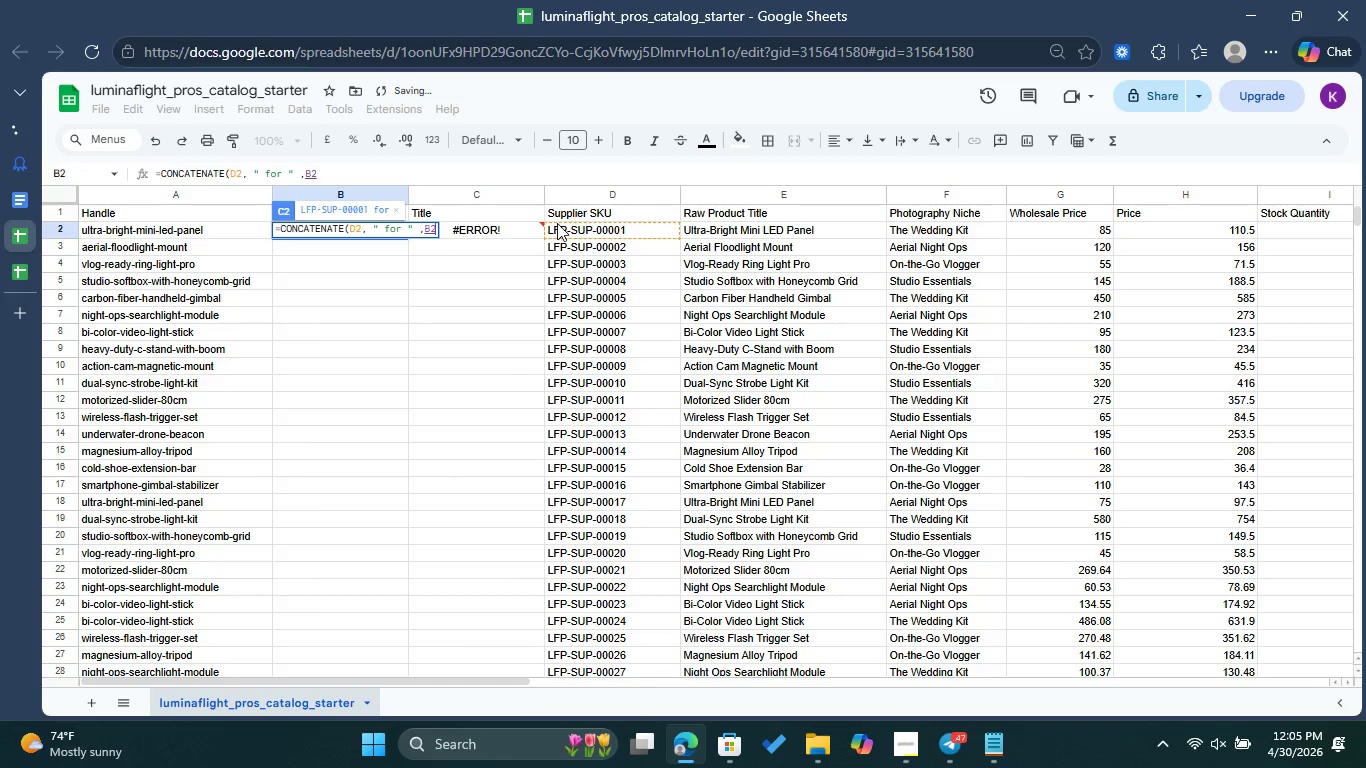 
left_click([496, 254])
 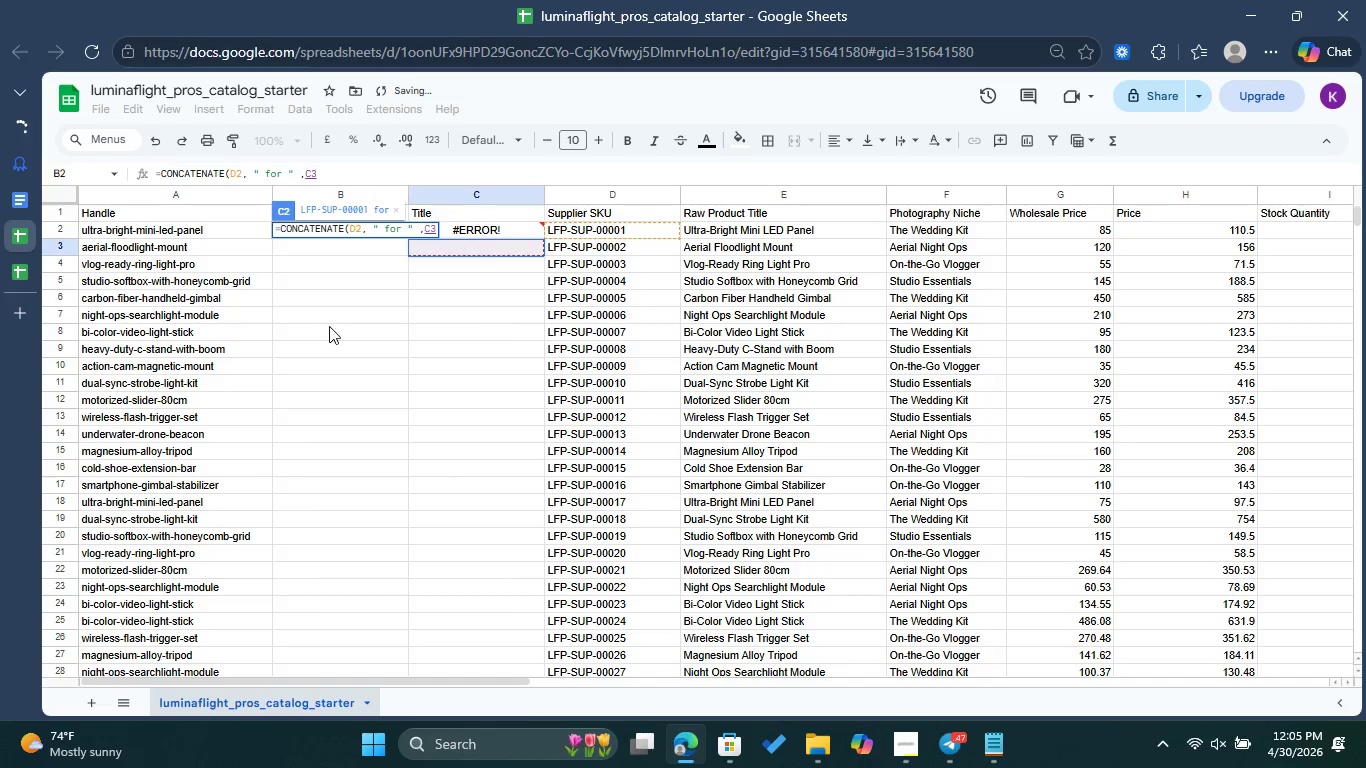 
left_click([306, 322])
 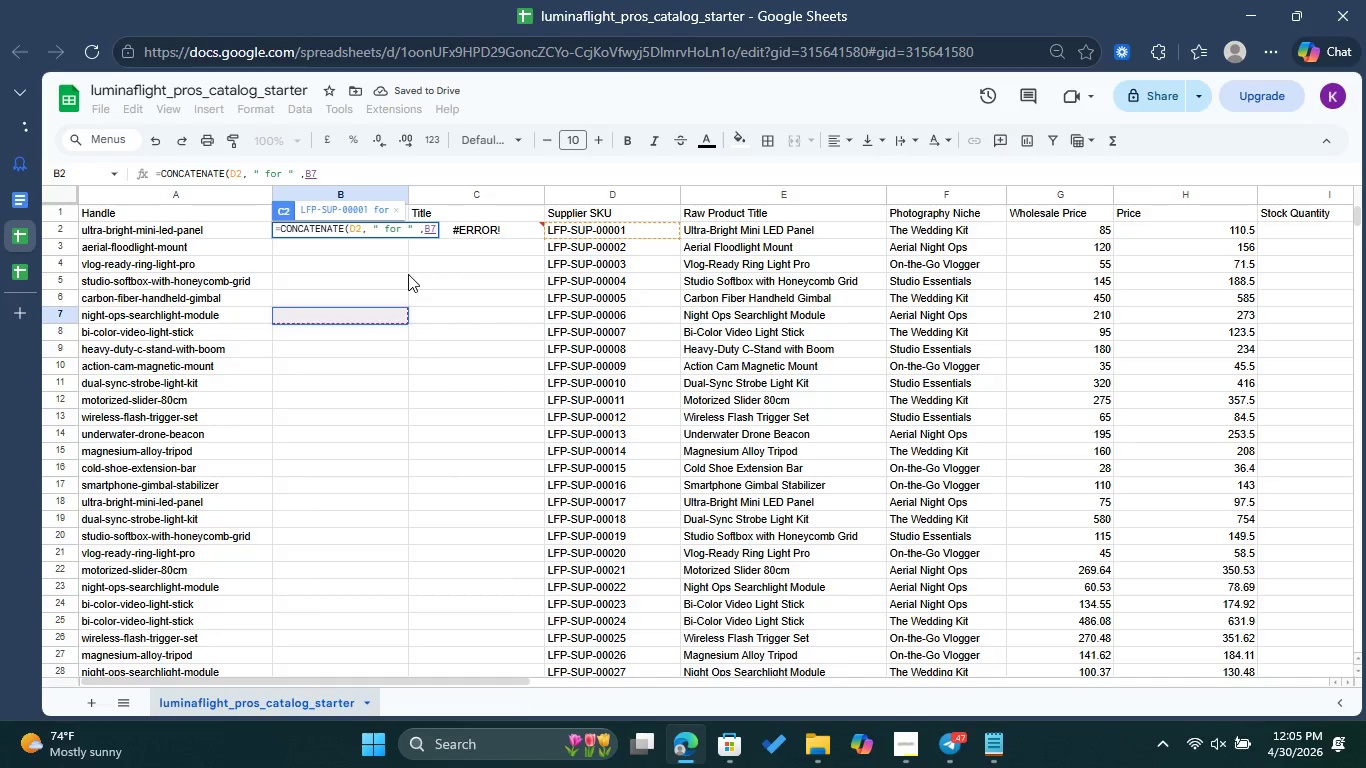 
key(Control+Z)
 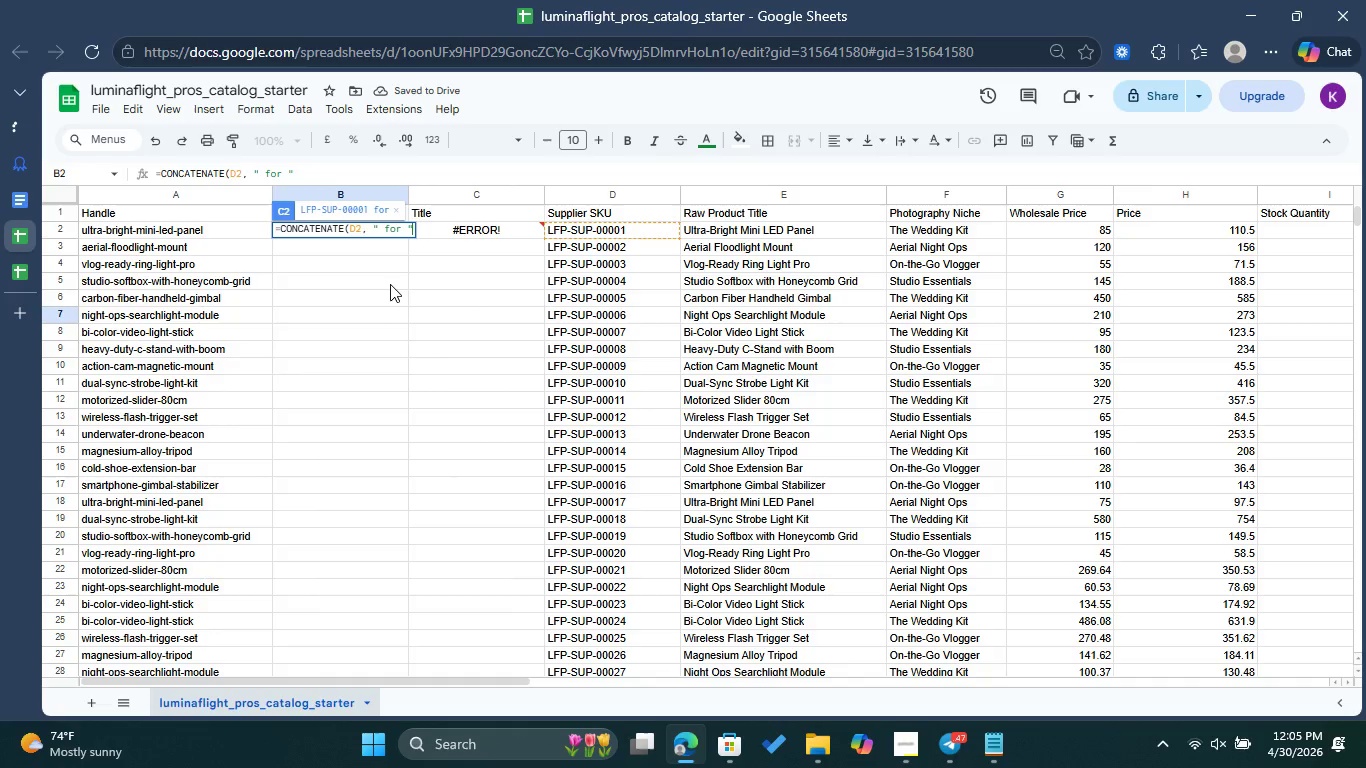 
key(Control+Z)
 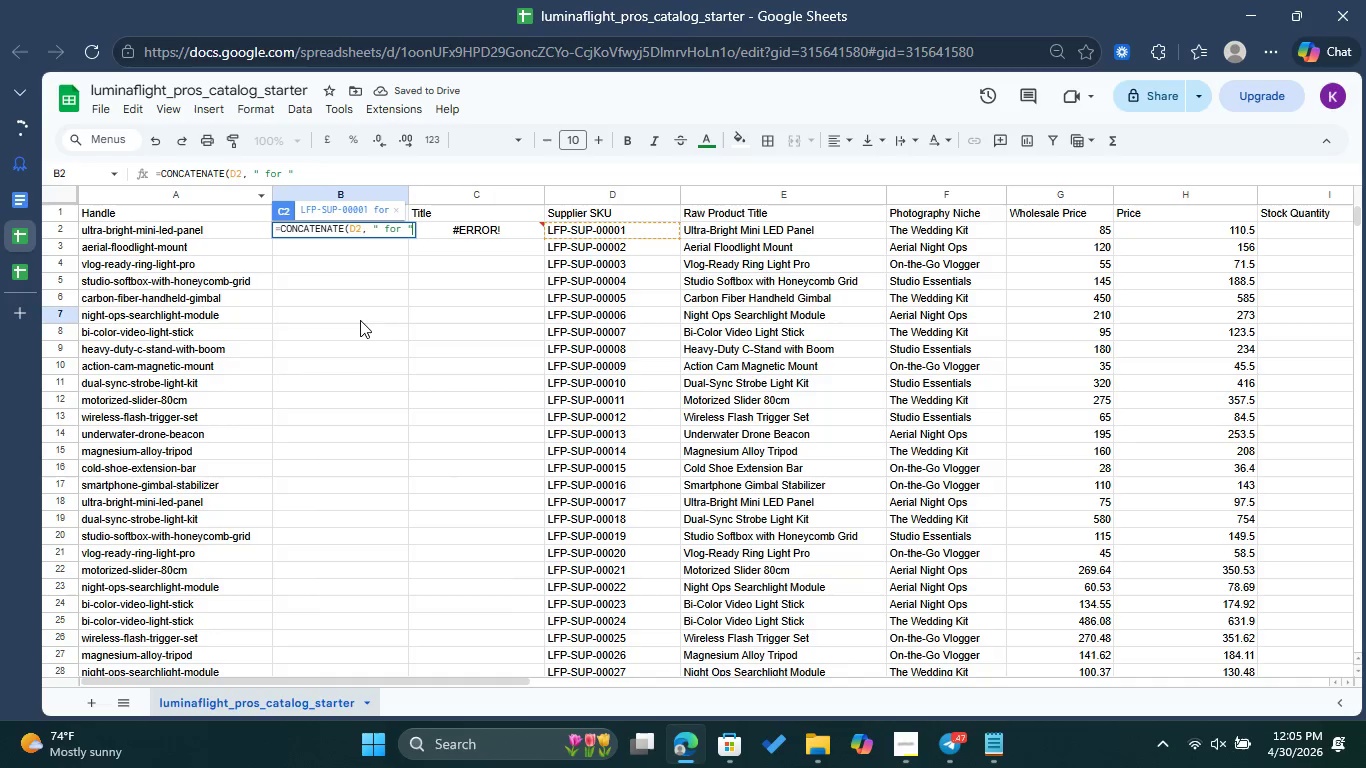 
left_click([373, 300])
 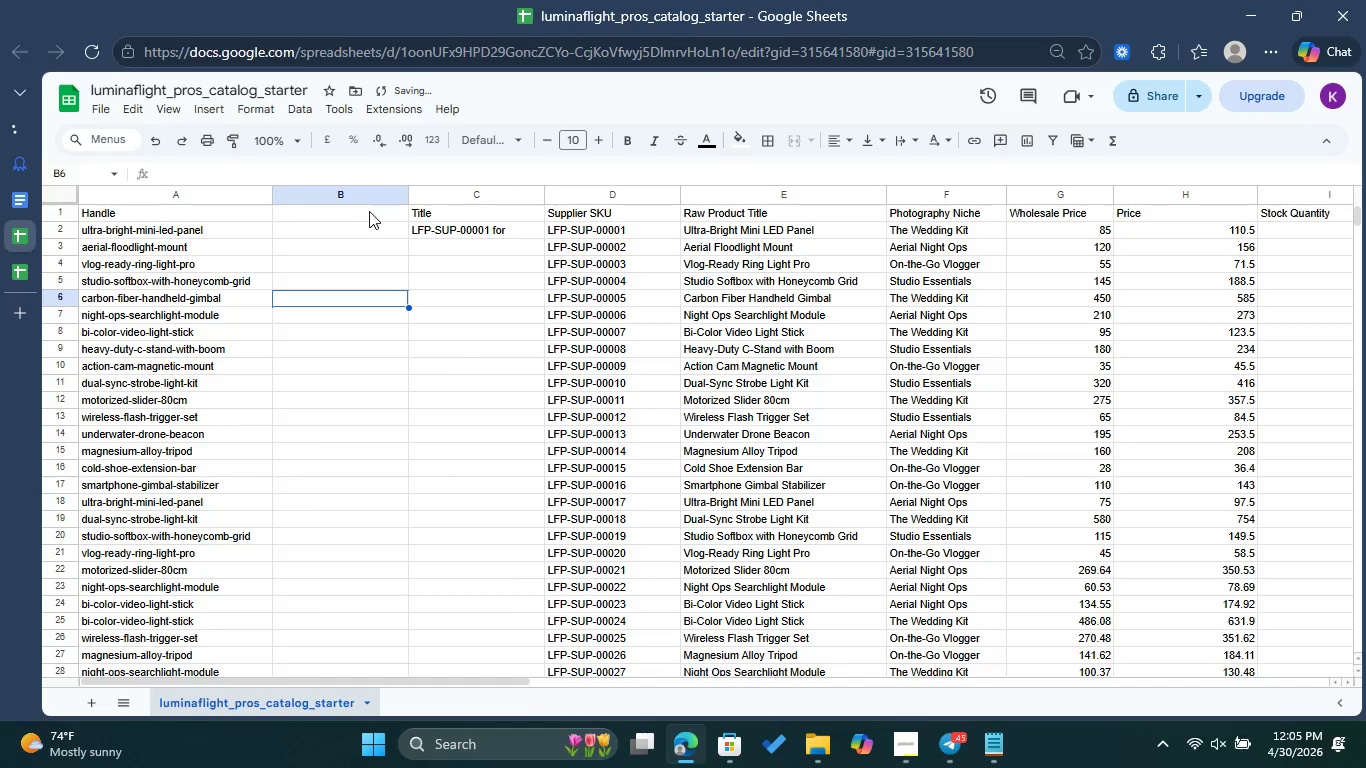 
double_click([366, 201])
 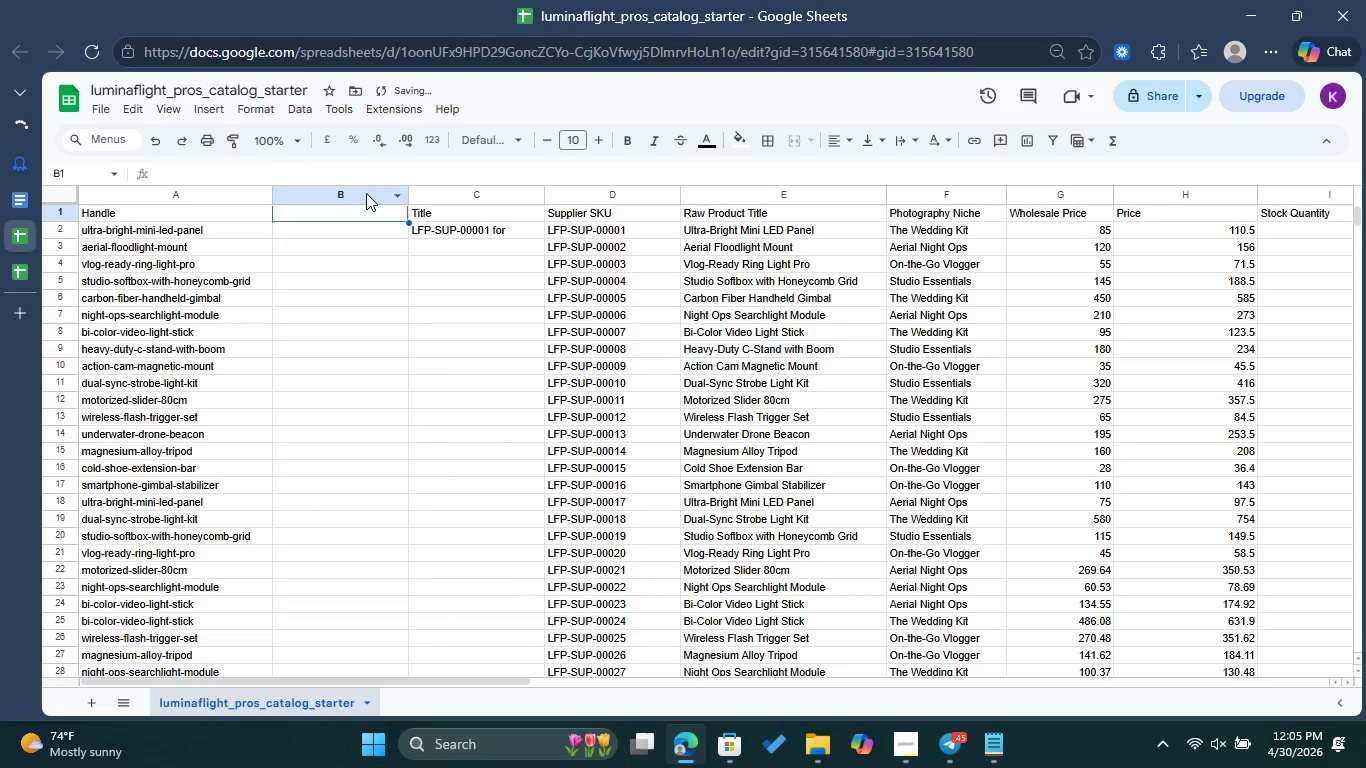 
left_click([366, 193])
 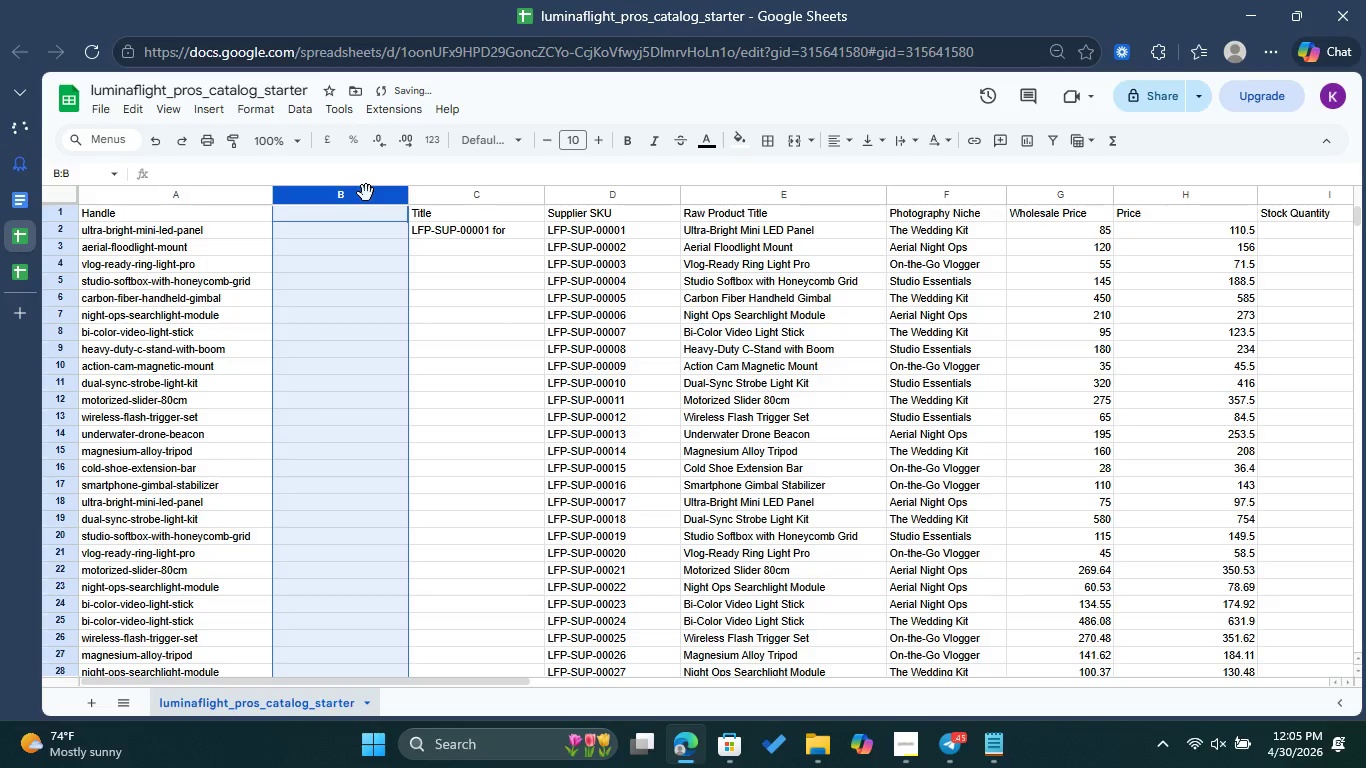 
right_click([366, 193])
 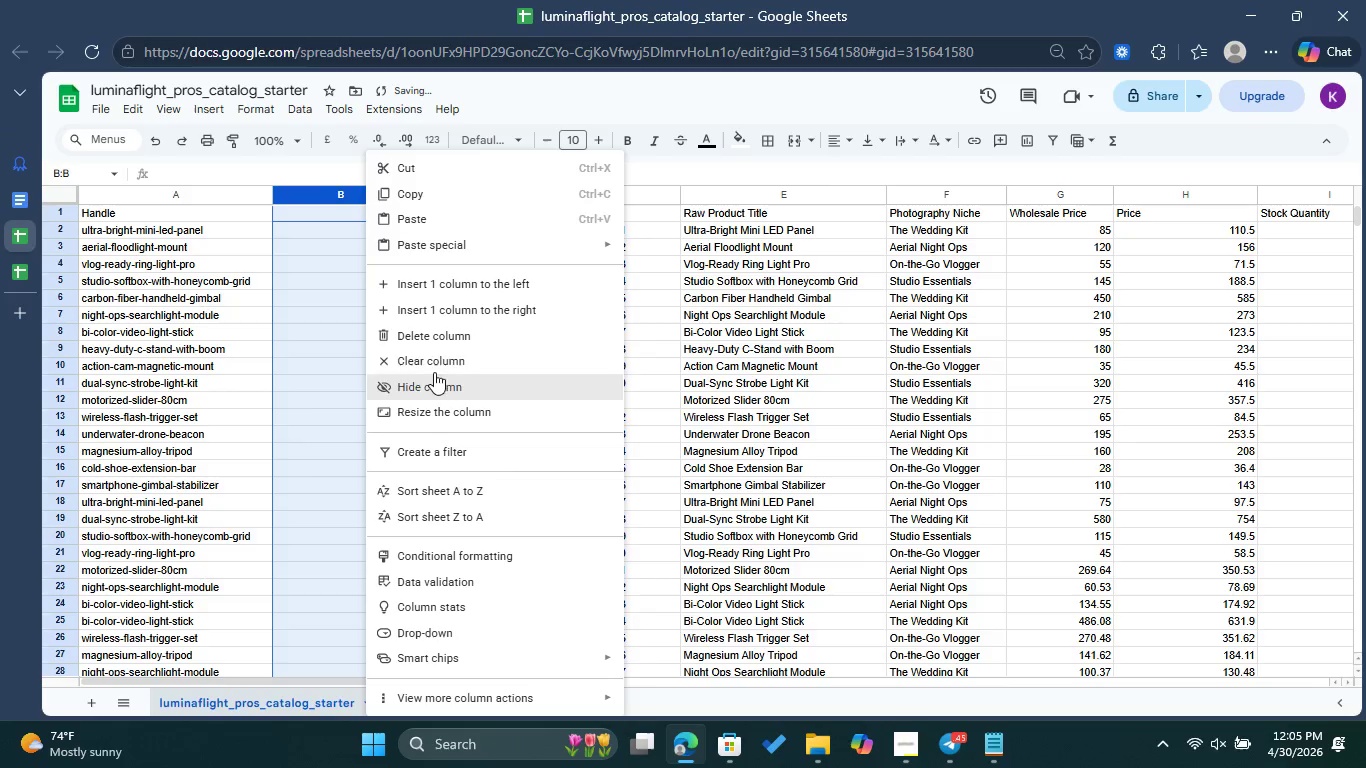 
left_click([439, 339])
 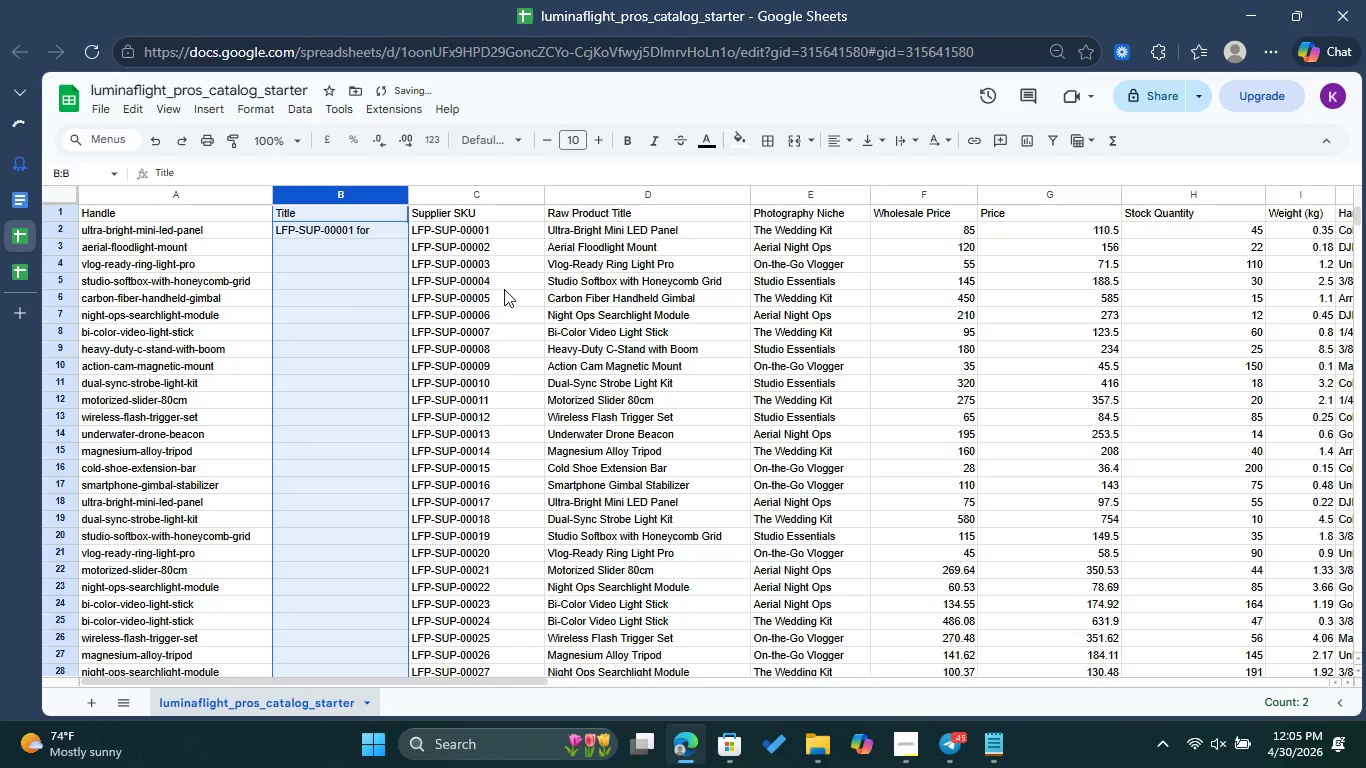 
left_click([504, 289])
 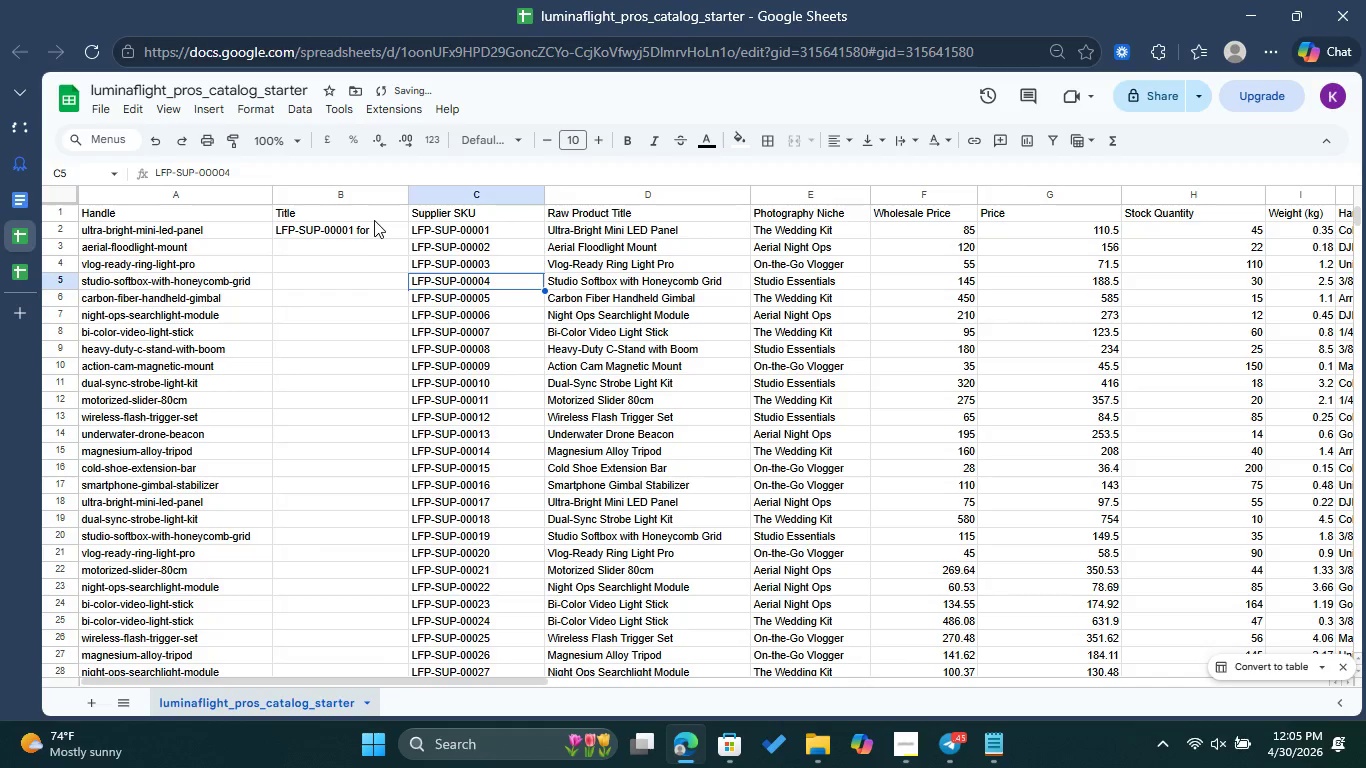 
left_click([374, 220])
 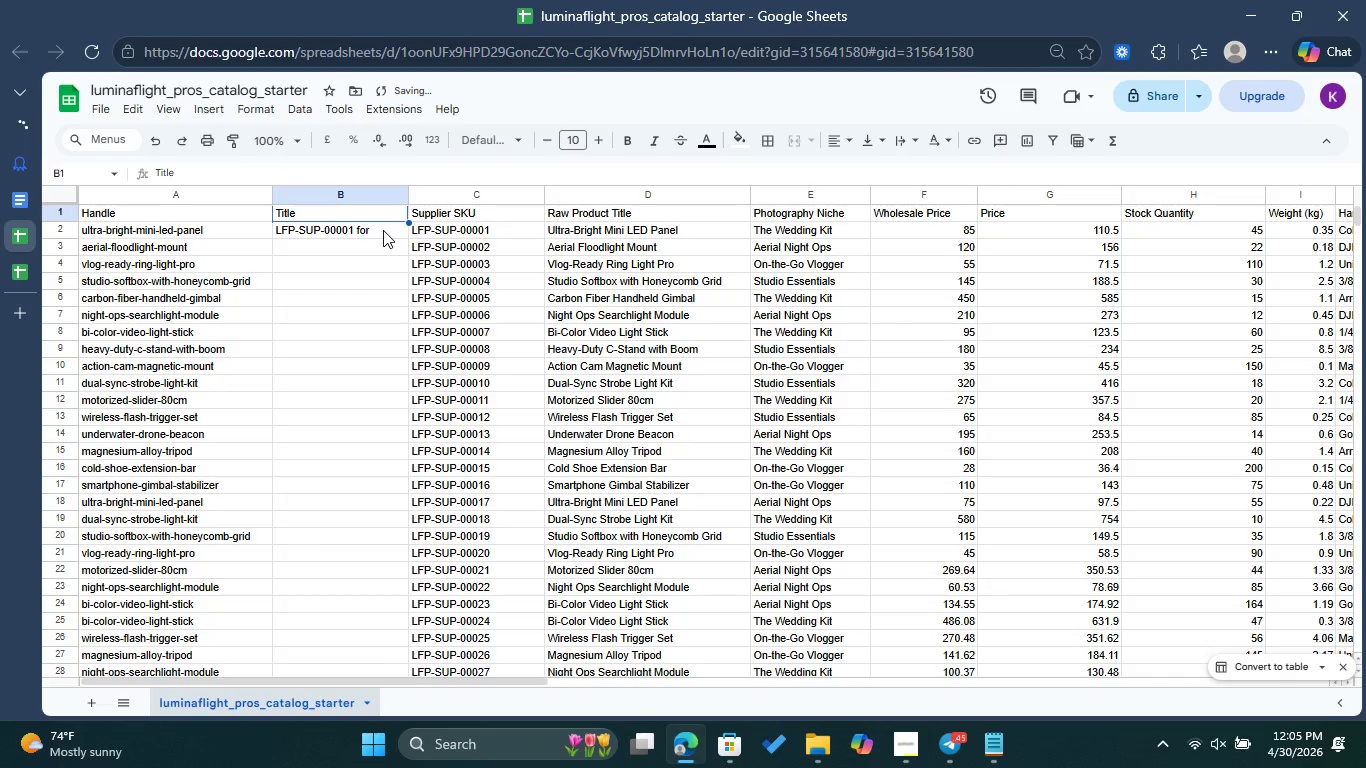 
double_click([383, 230])
 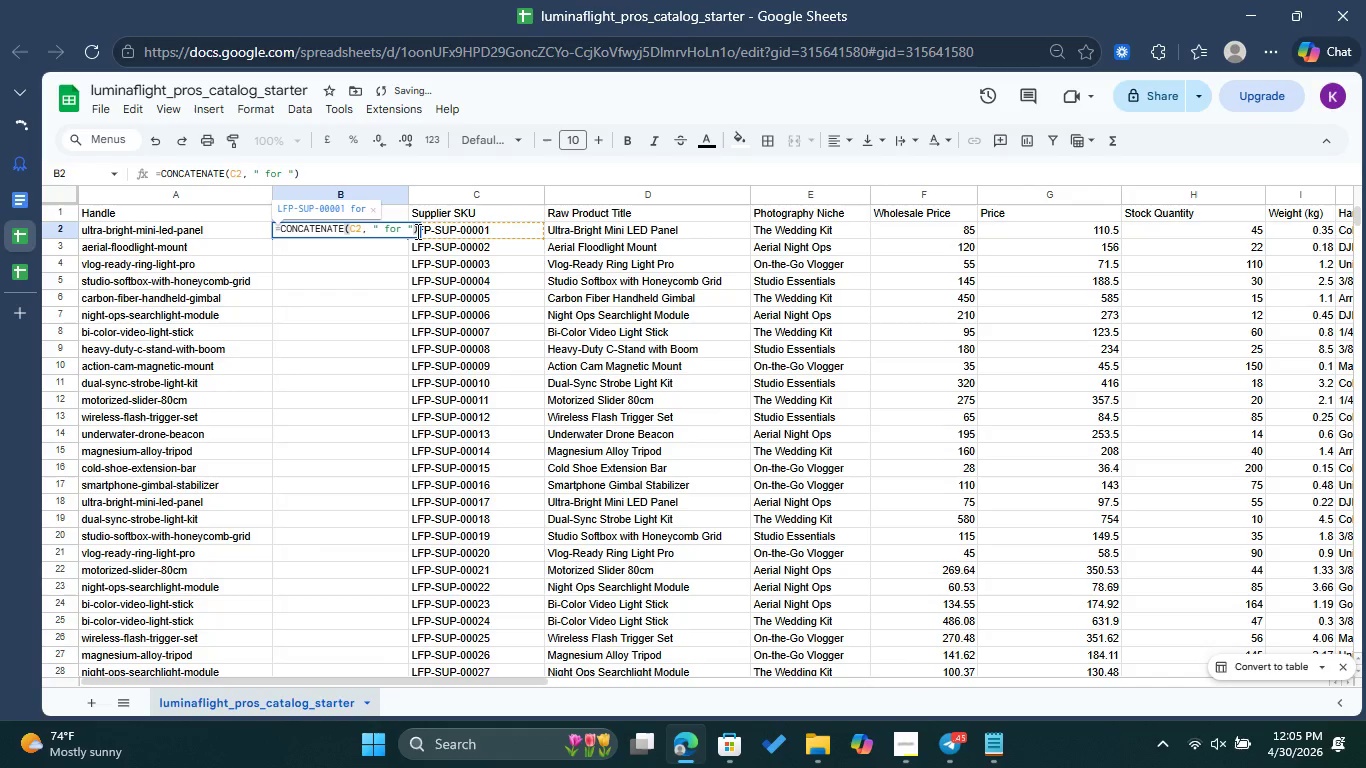 
left_click([416, 231])
 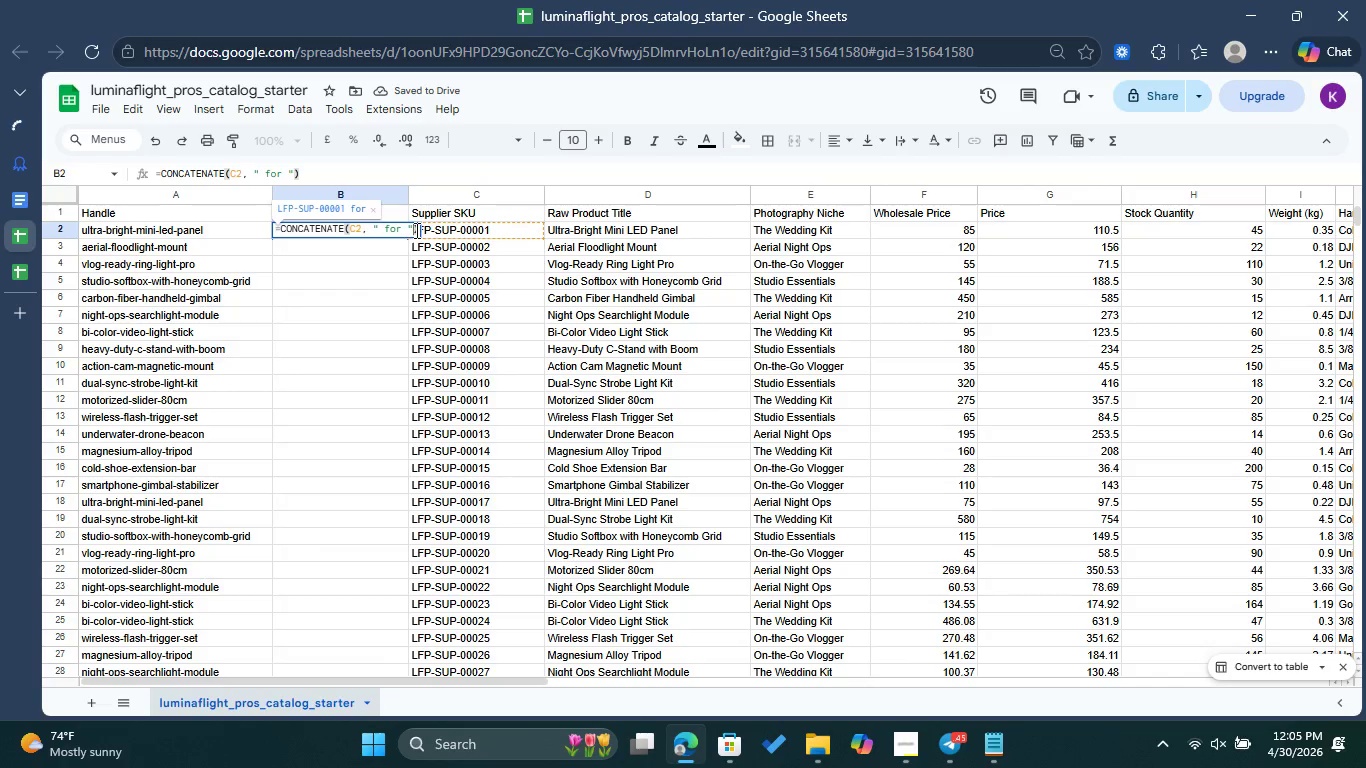 
left_click_drag(start_coordinate=[415, 230], to_coordinate=[273, 229])
 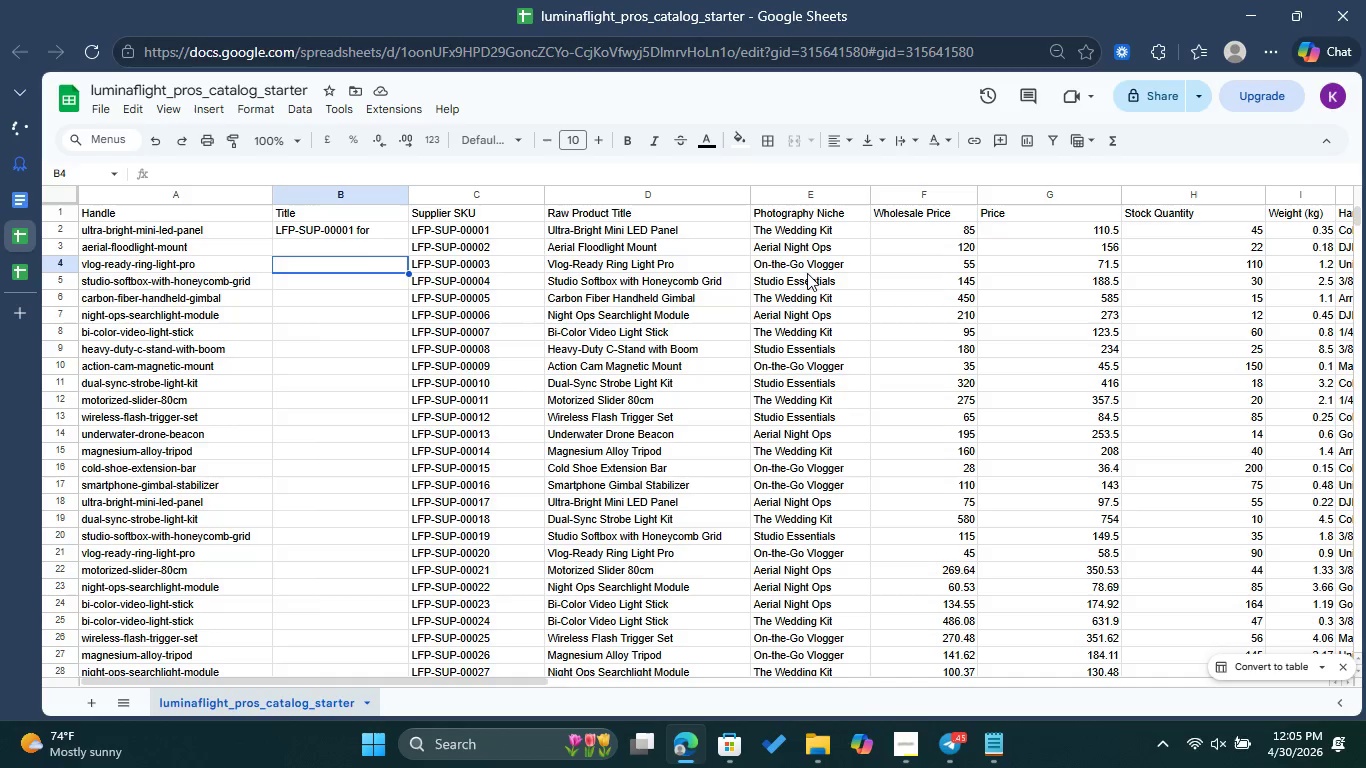 
mouse_move([62, 256])
 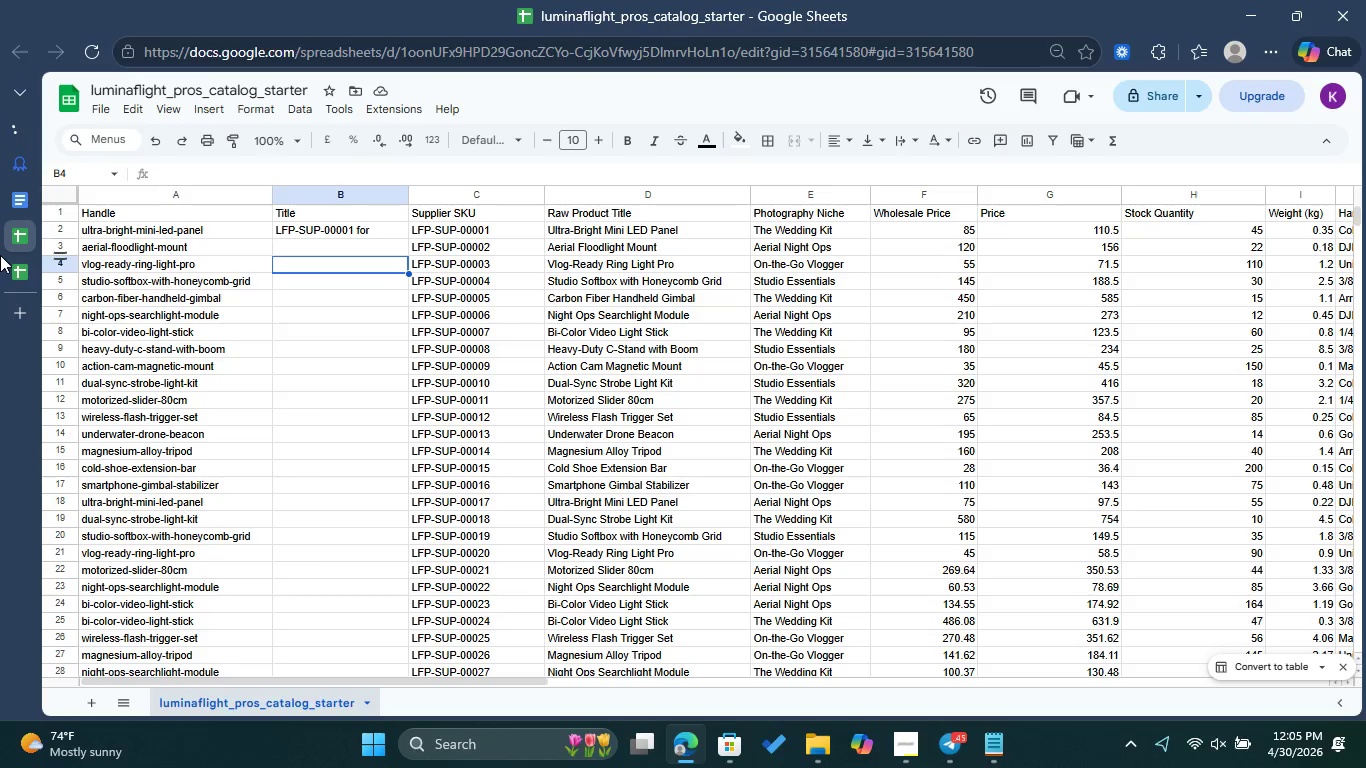 
left_click([11, 267])
 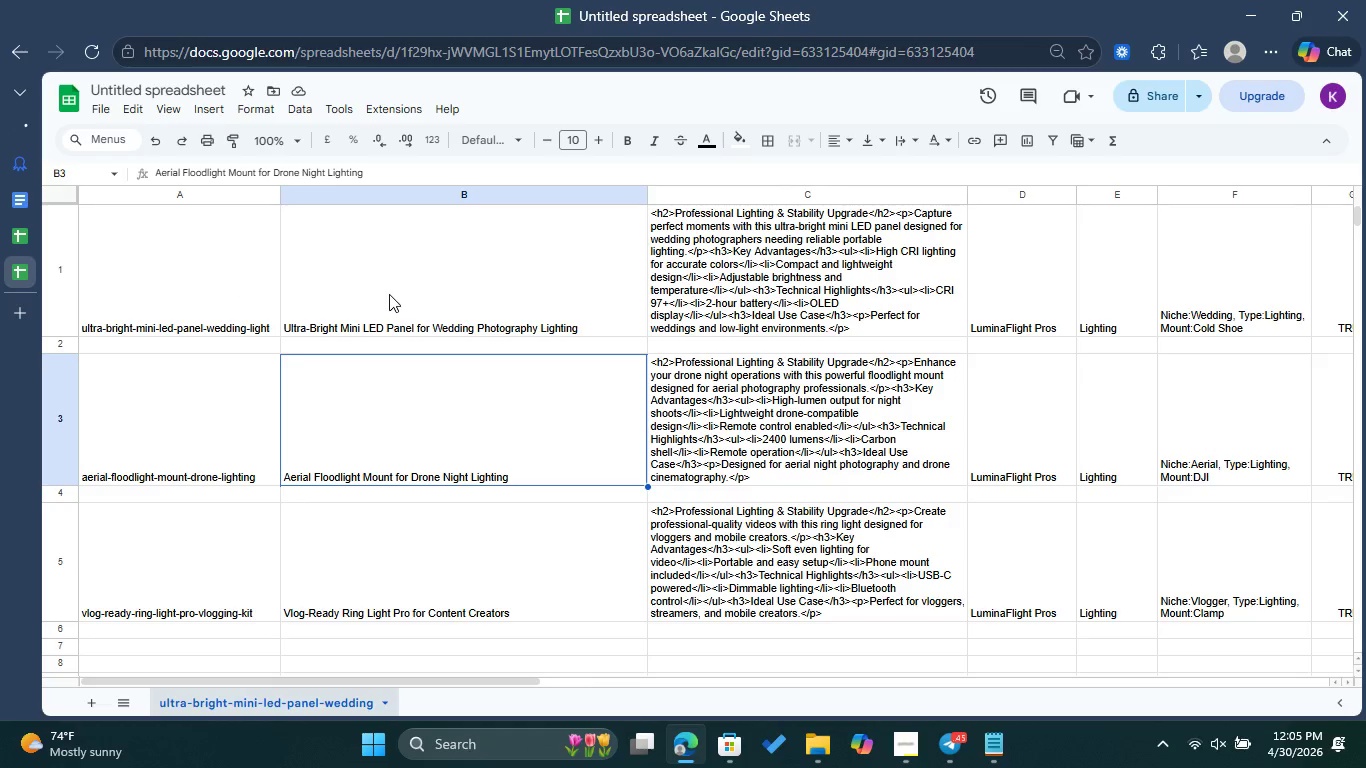 
scroll: coordinate [816, 268], scroll_direction: up, amount: 4.0
 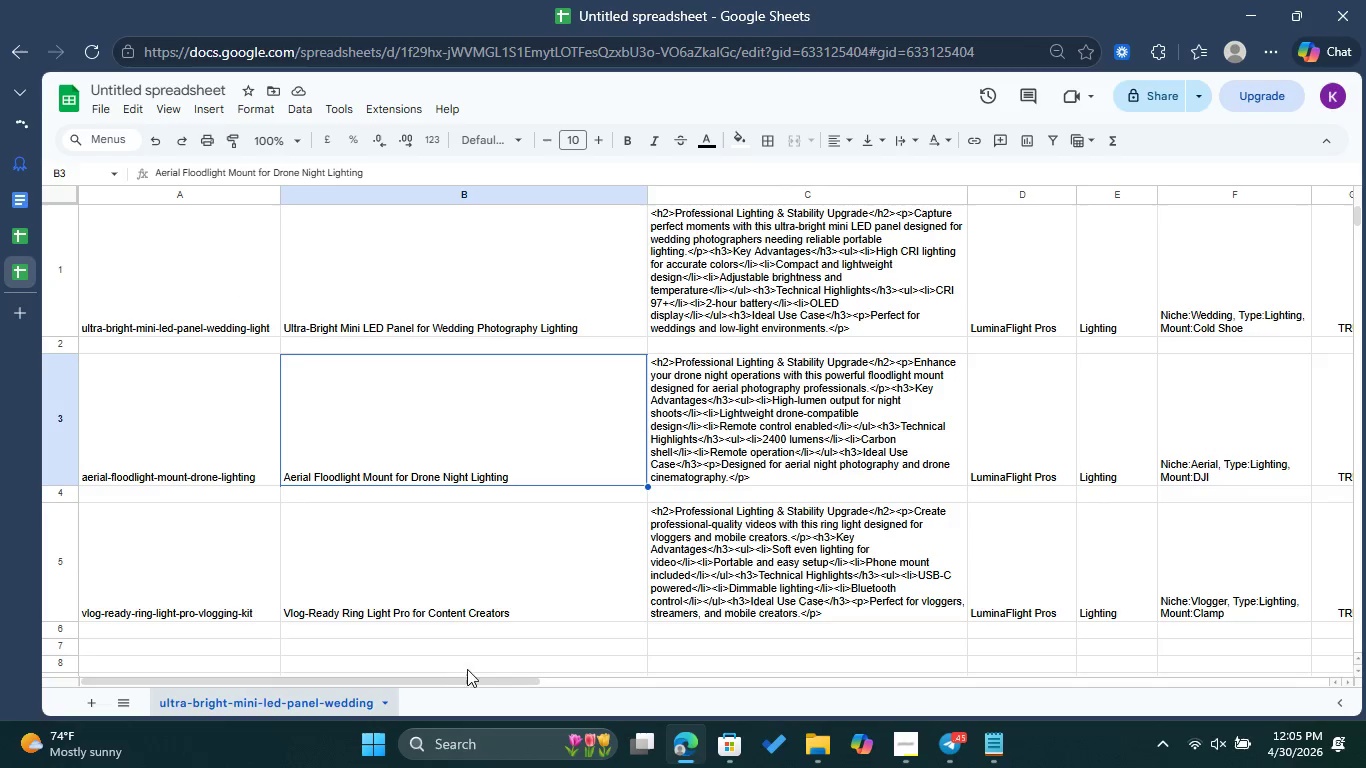 
left_click_drag(start_coordinate=[475, 678], to_coordinate=[463, 677])
 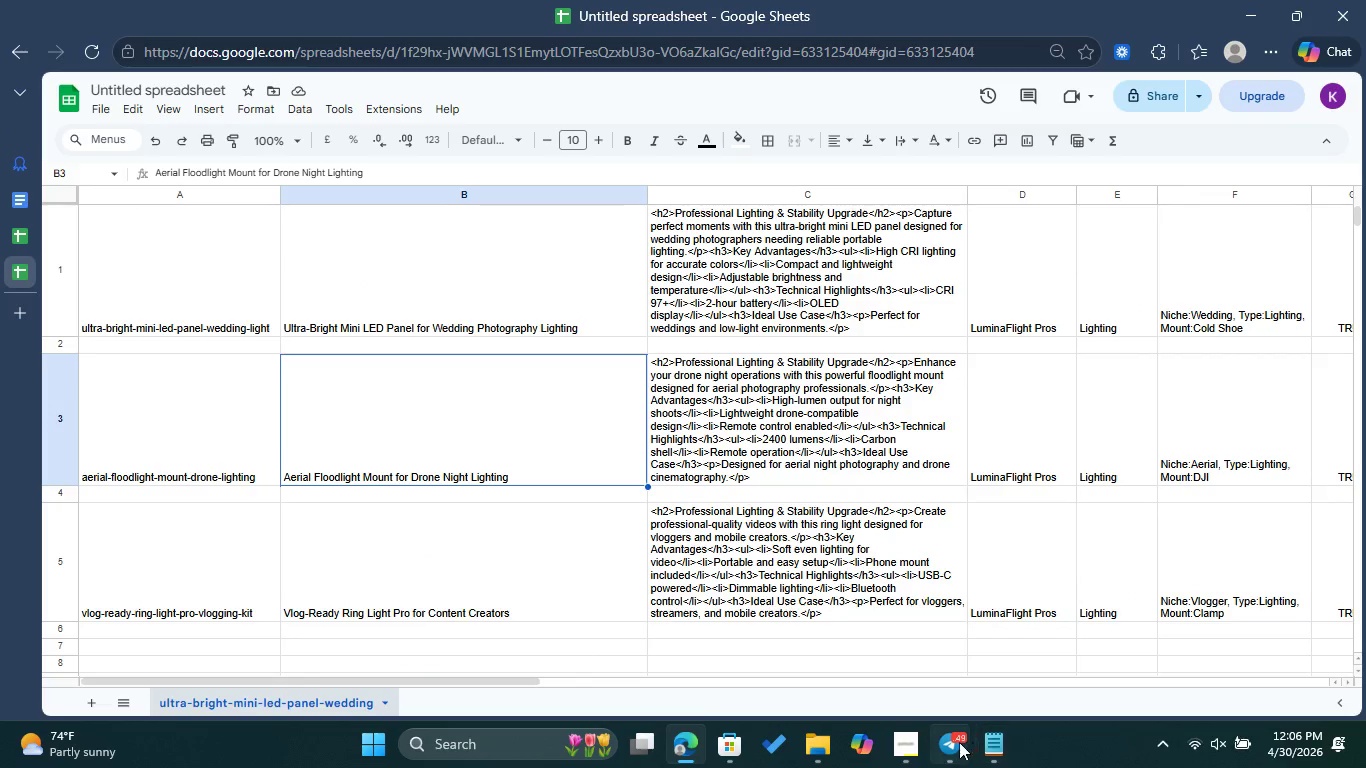 
wait(12.19)
 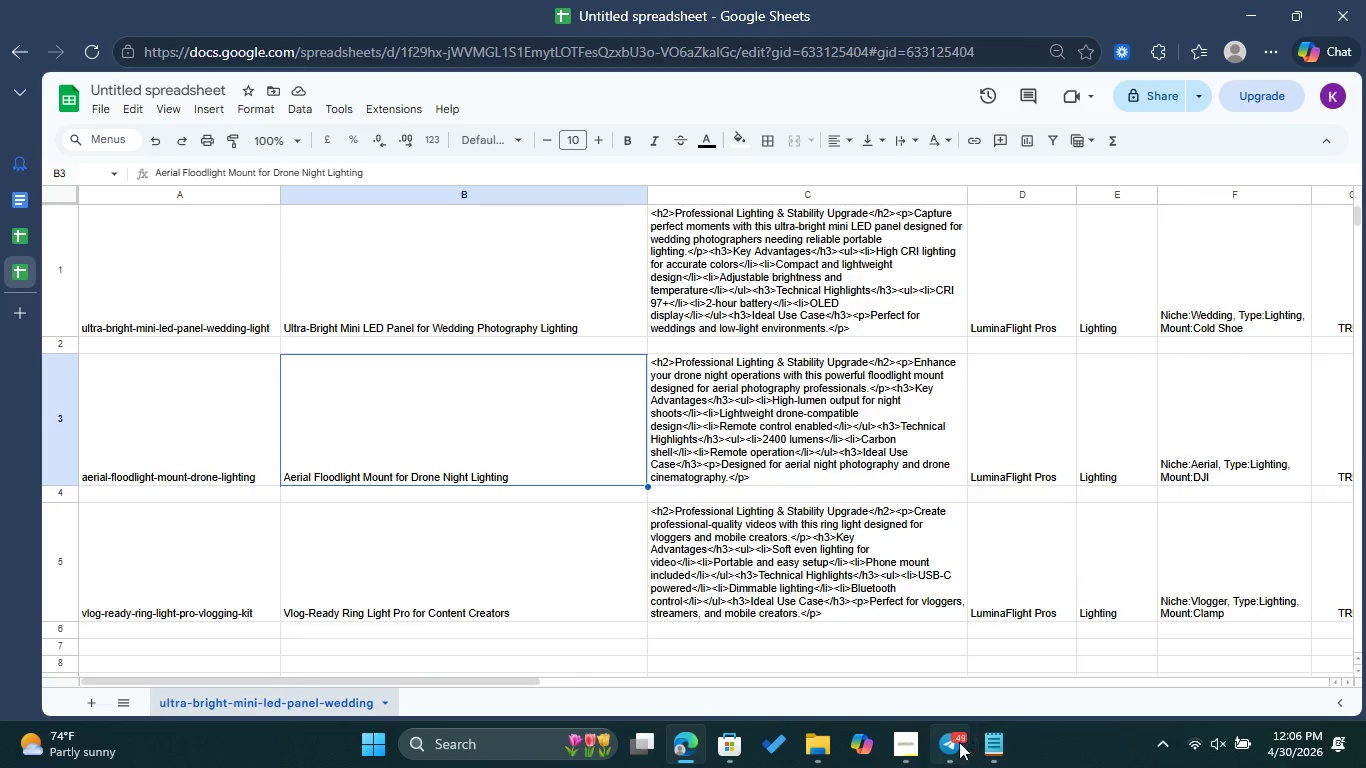 
right_click([146, 236])
 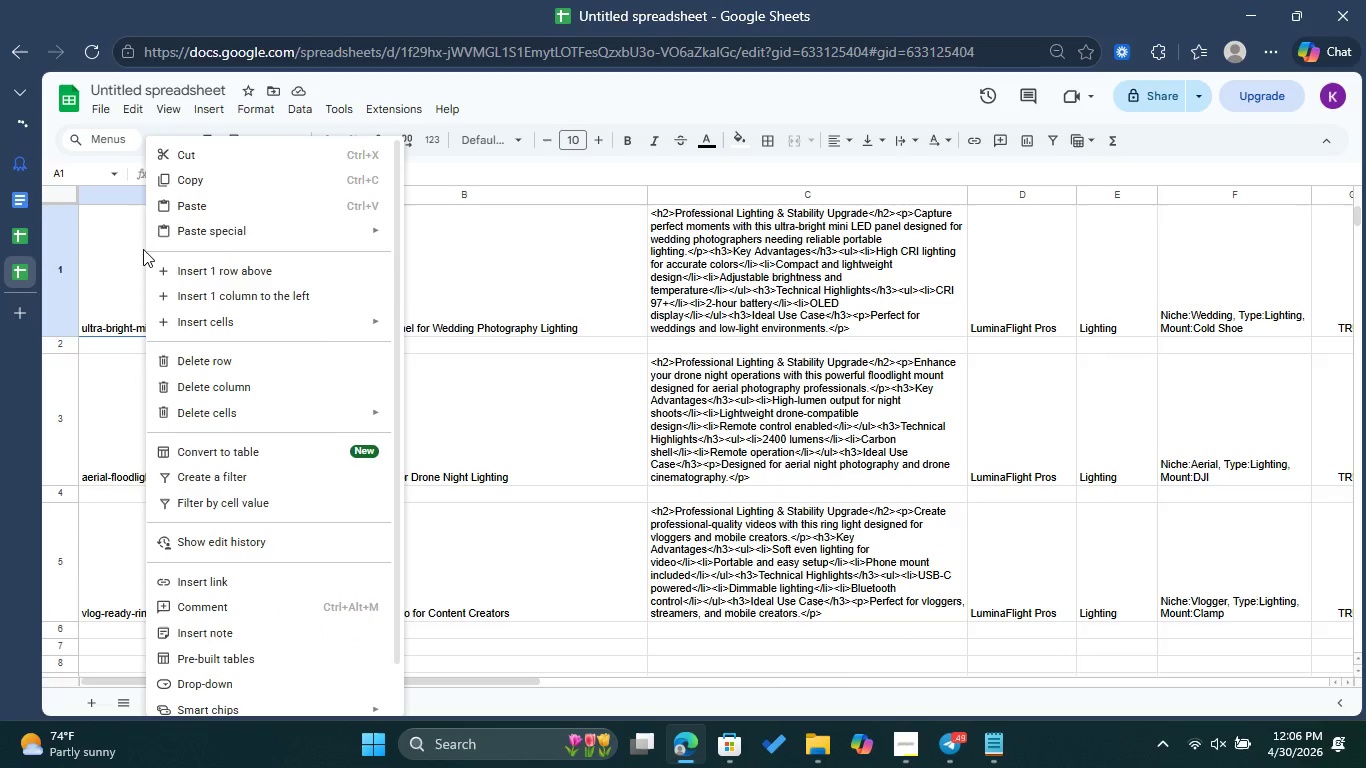 
left_click([215, 275])
 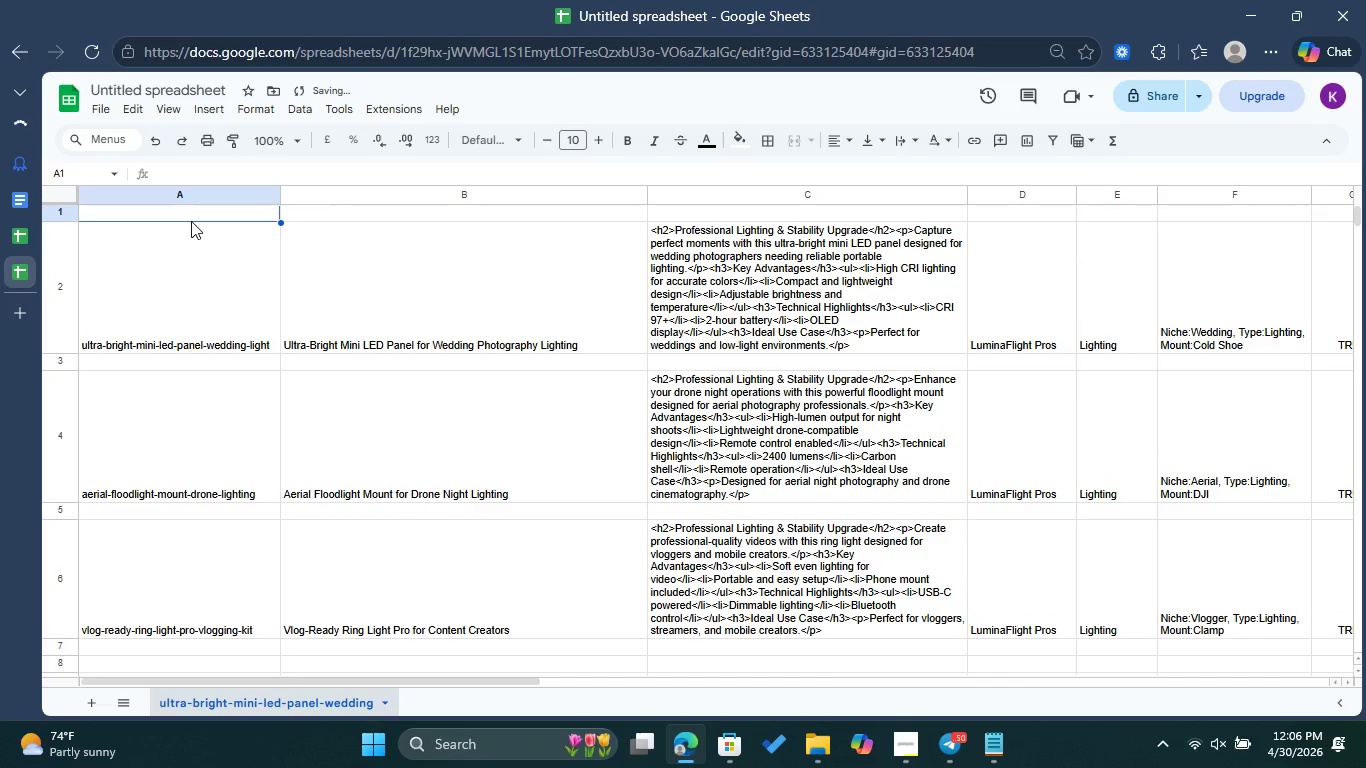 
double_click([190, 217])
 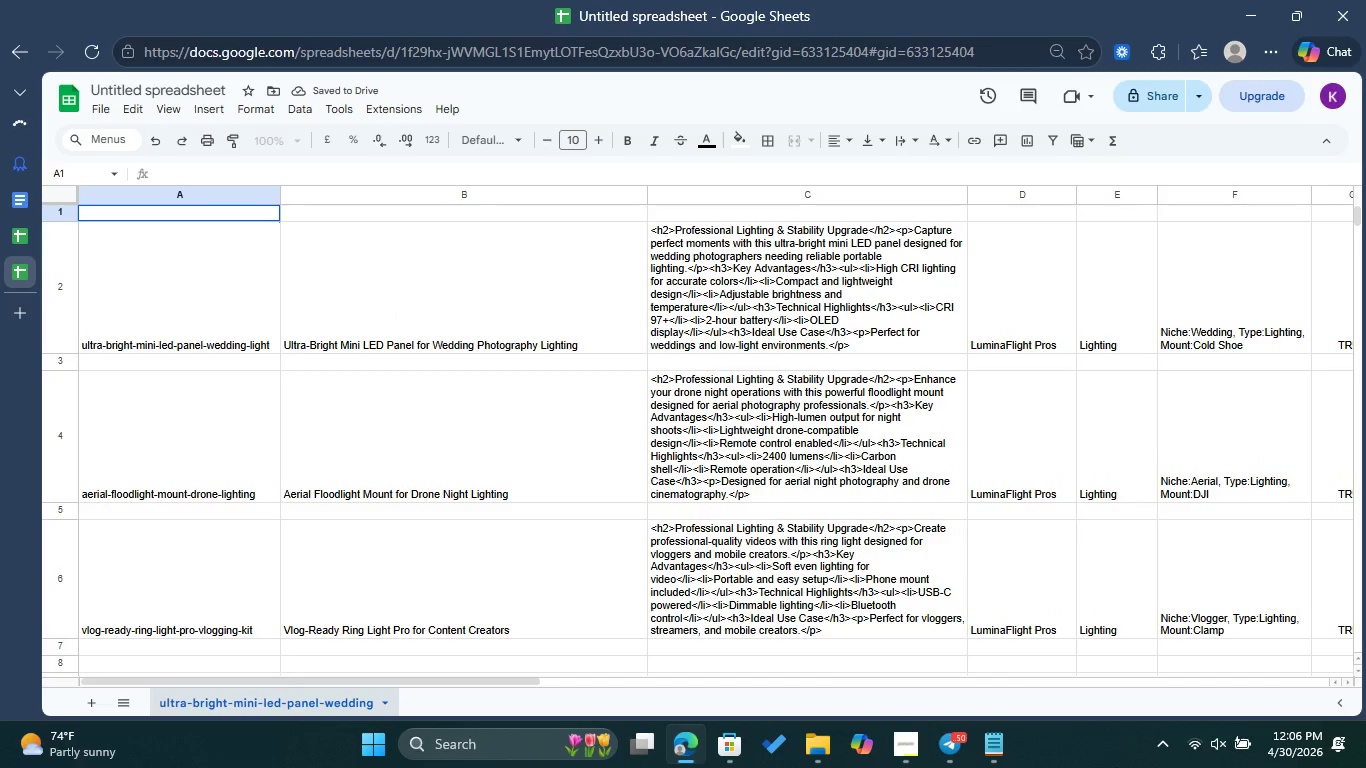 
mouse_move([990, 740])
 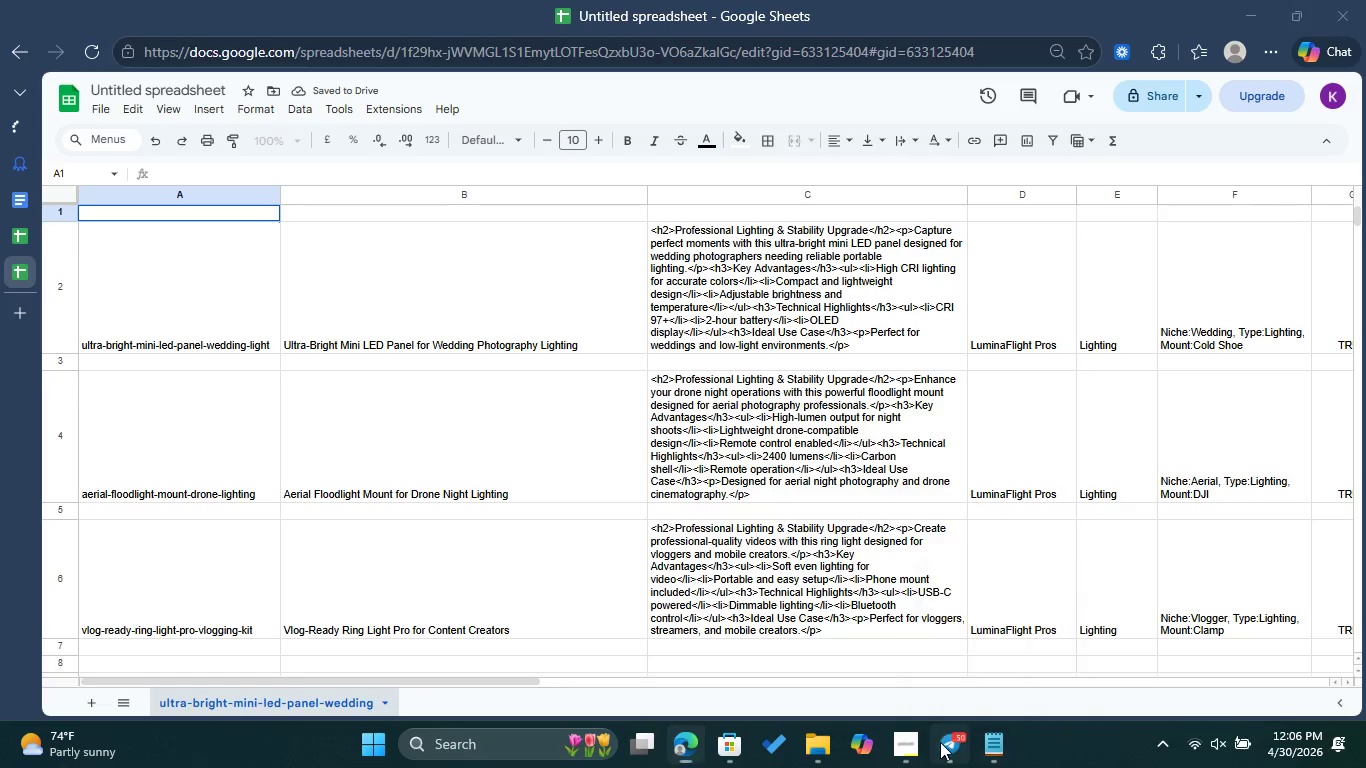 
left_click([940, 742])
 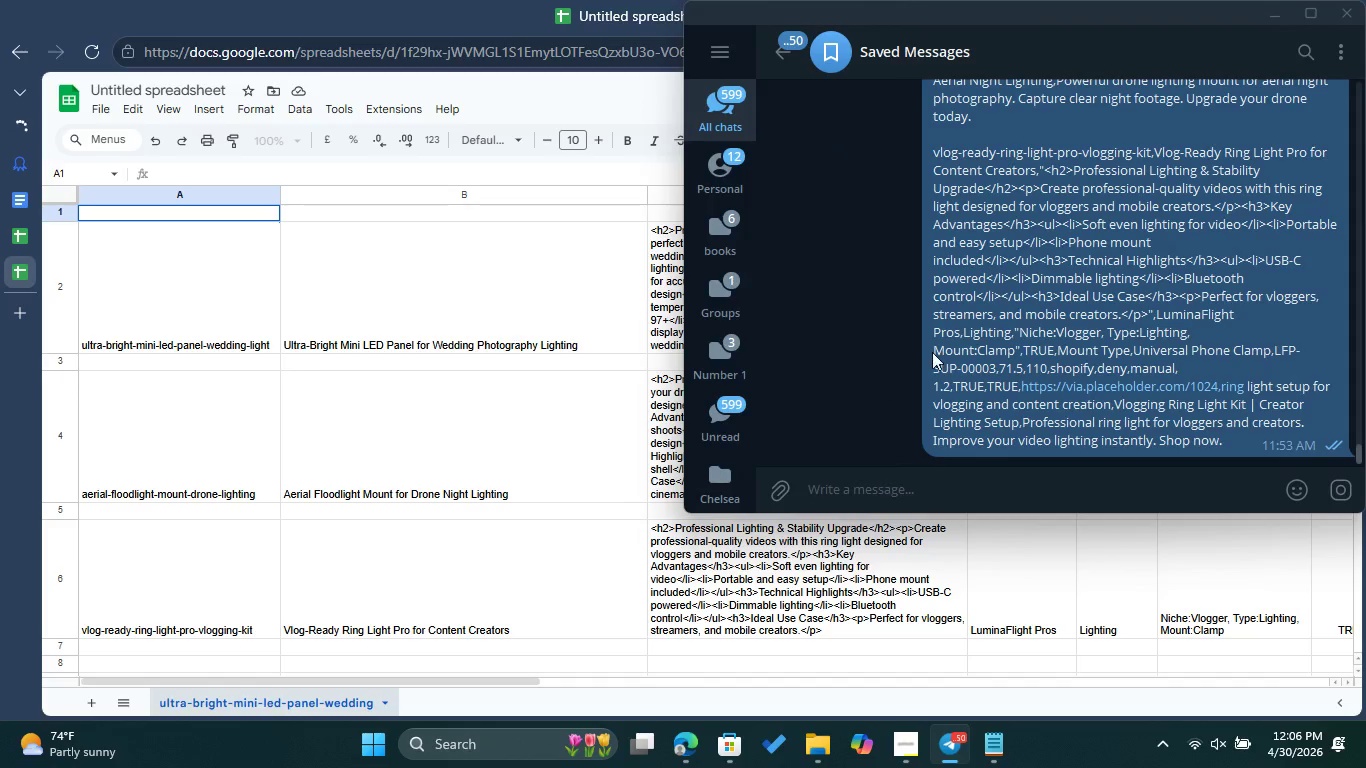 
scroll: coordinate [799, 349], scroll_direction: down, amount: 12.0
 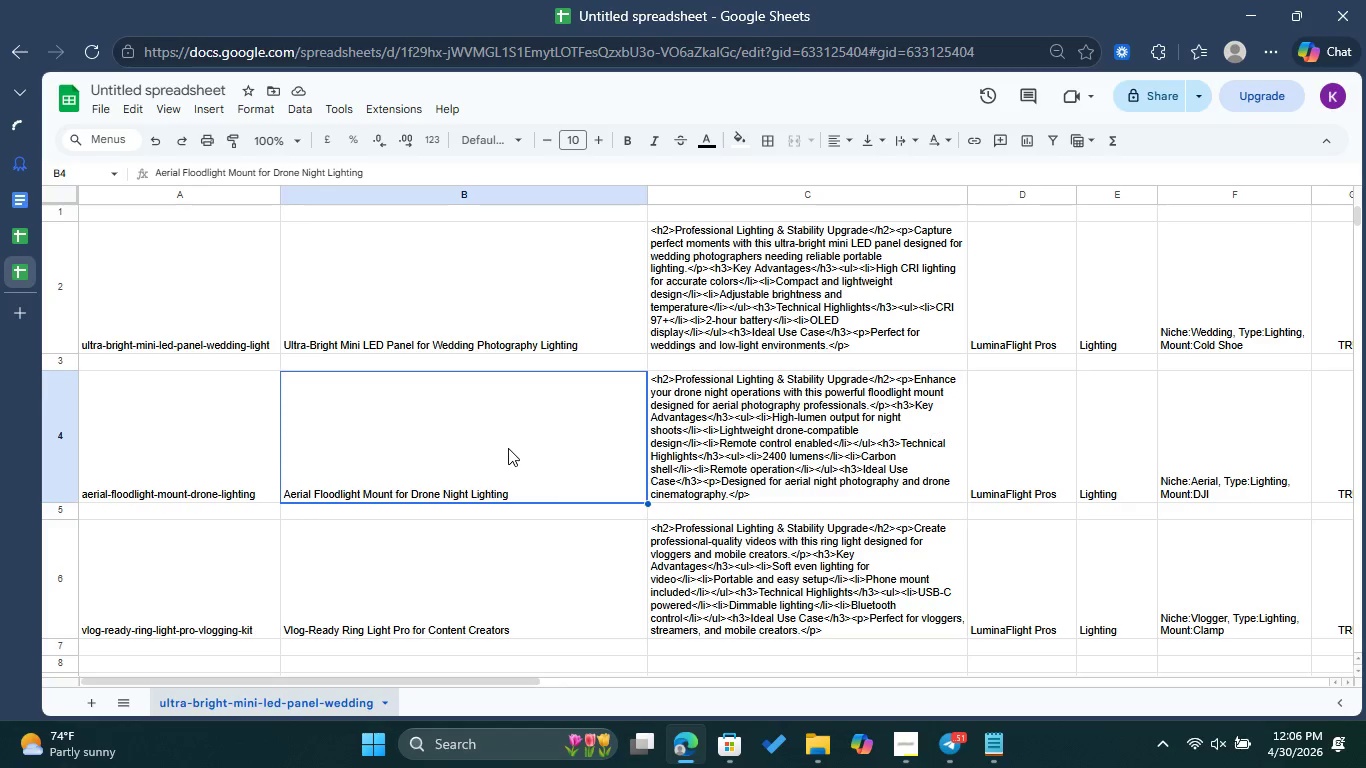 
wait(11.06)
 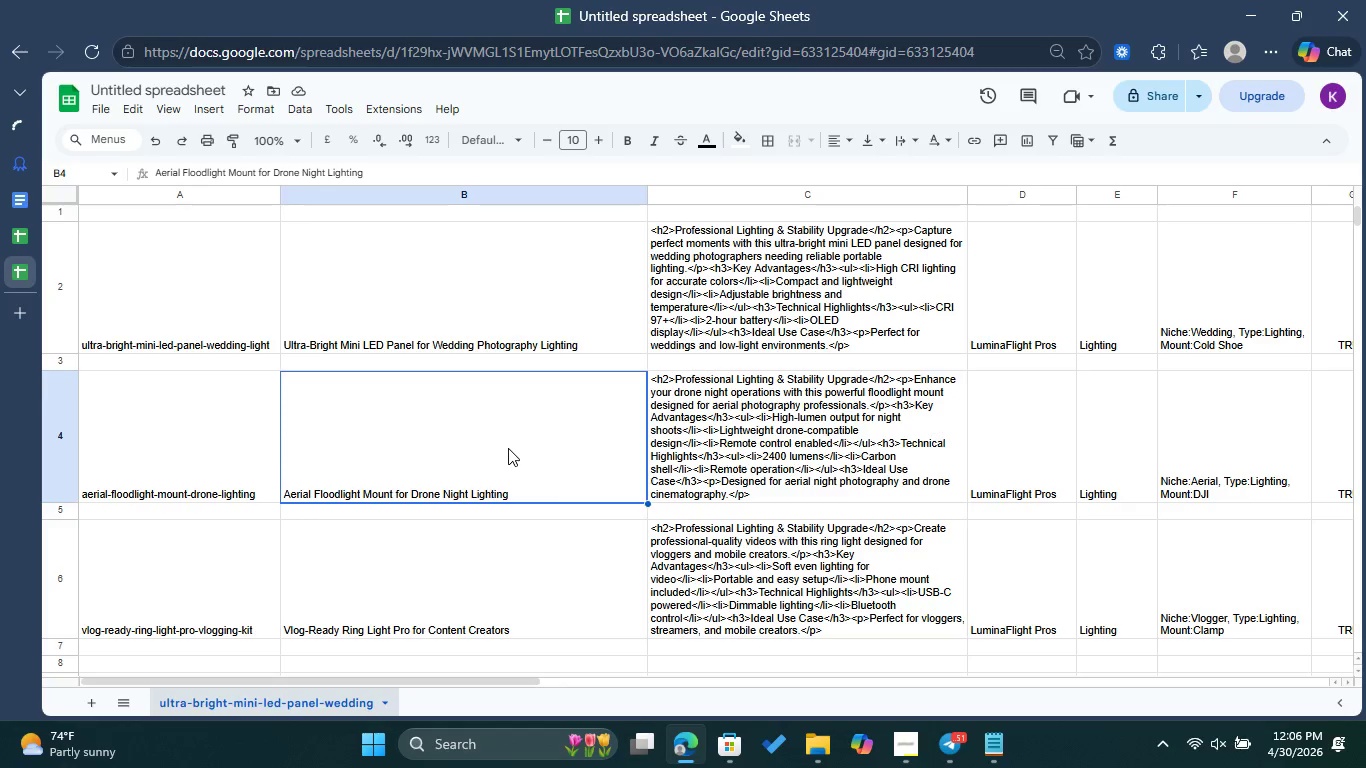 
scroll: coordinate [572, 418], scroll_direction: up, amount: 2.0
 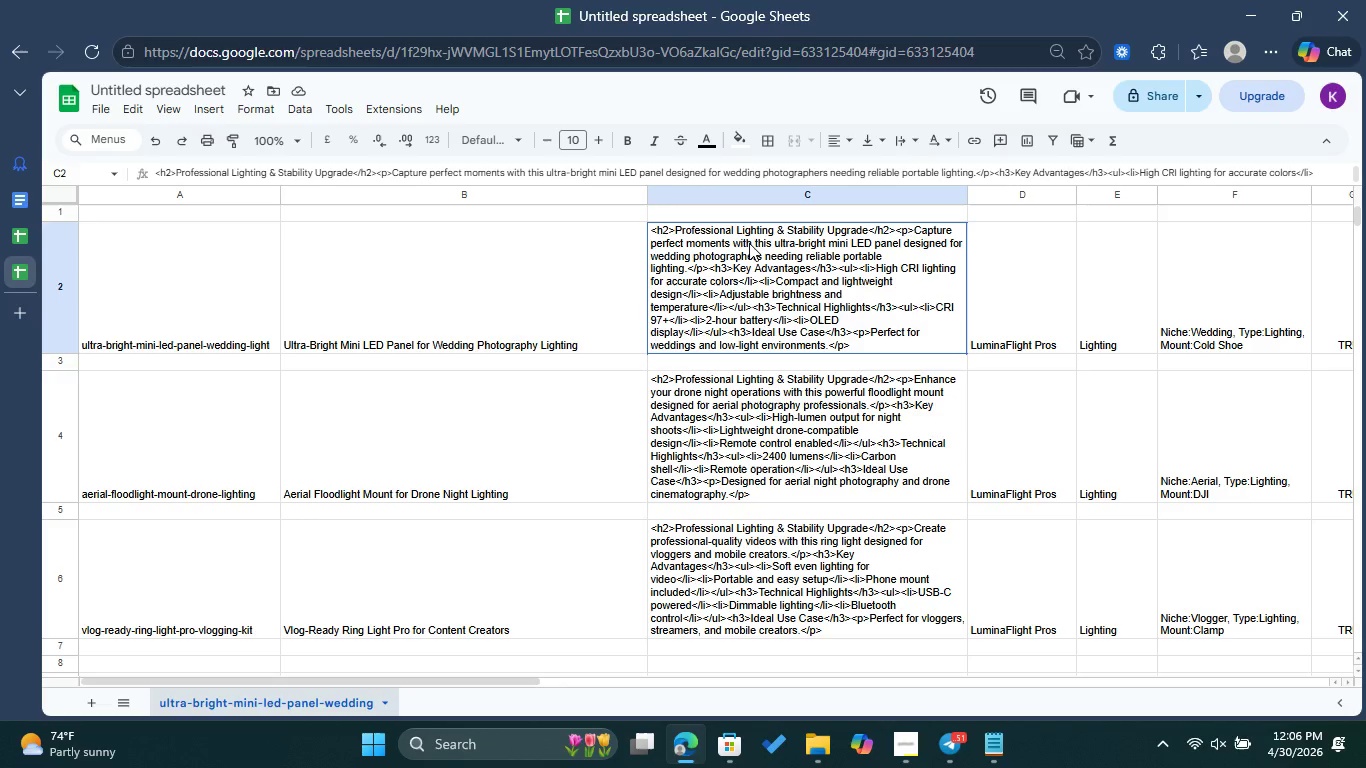 
double_click([749, 243])
 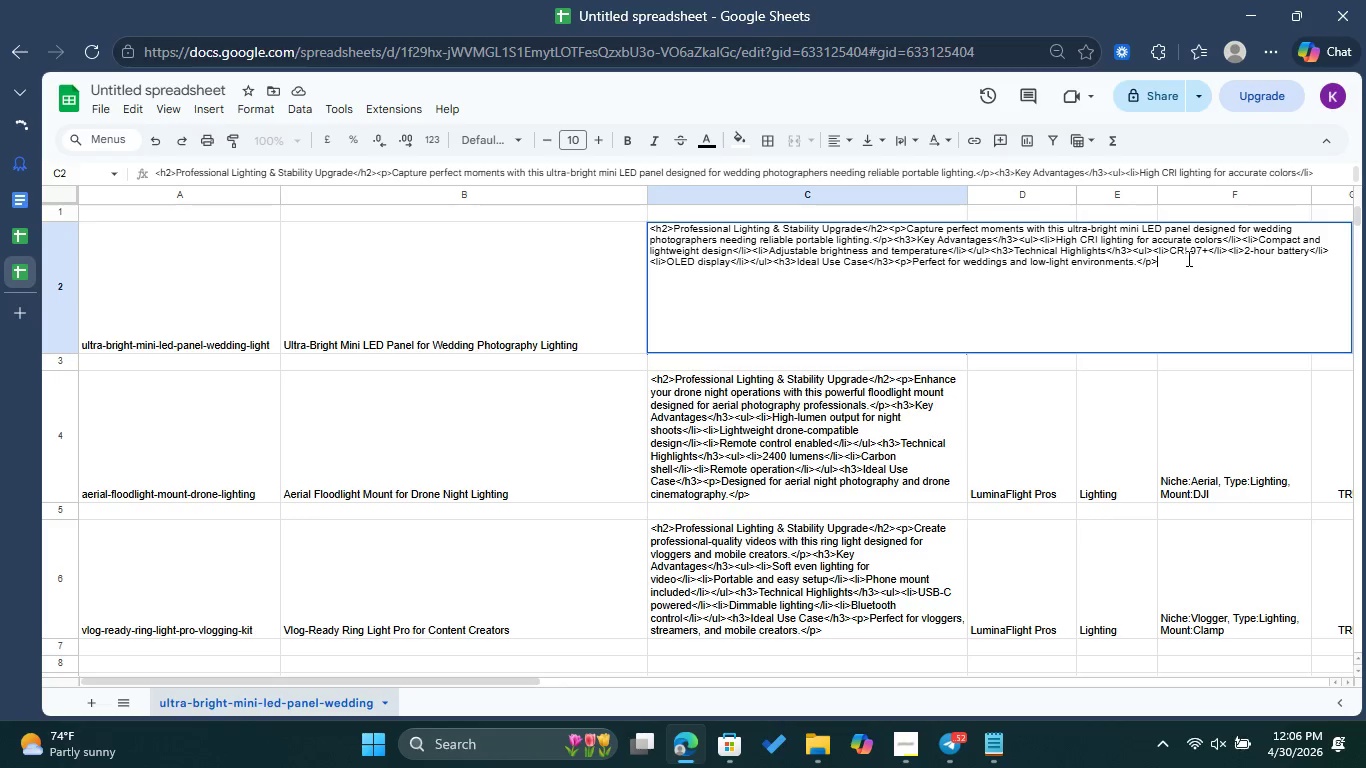 
left_click_drag(start_coordinate=[1176, 261], to_coordinate=[624, 229])
 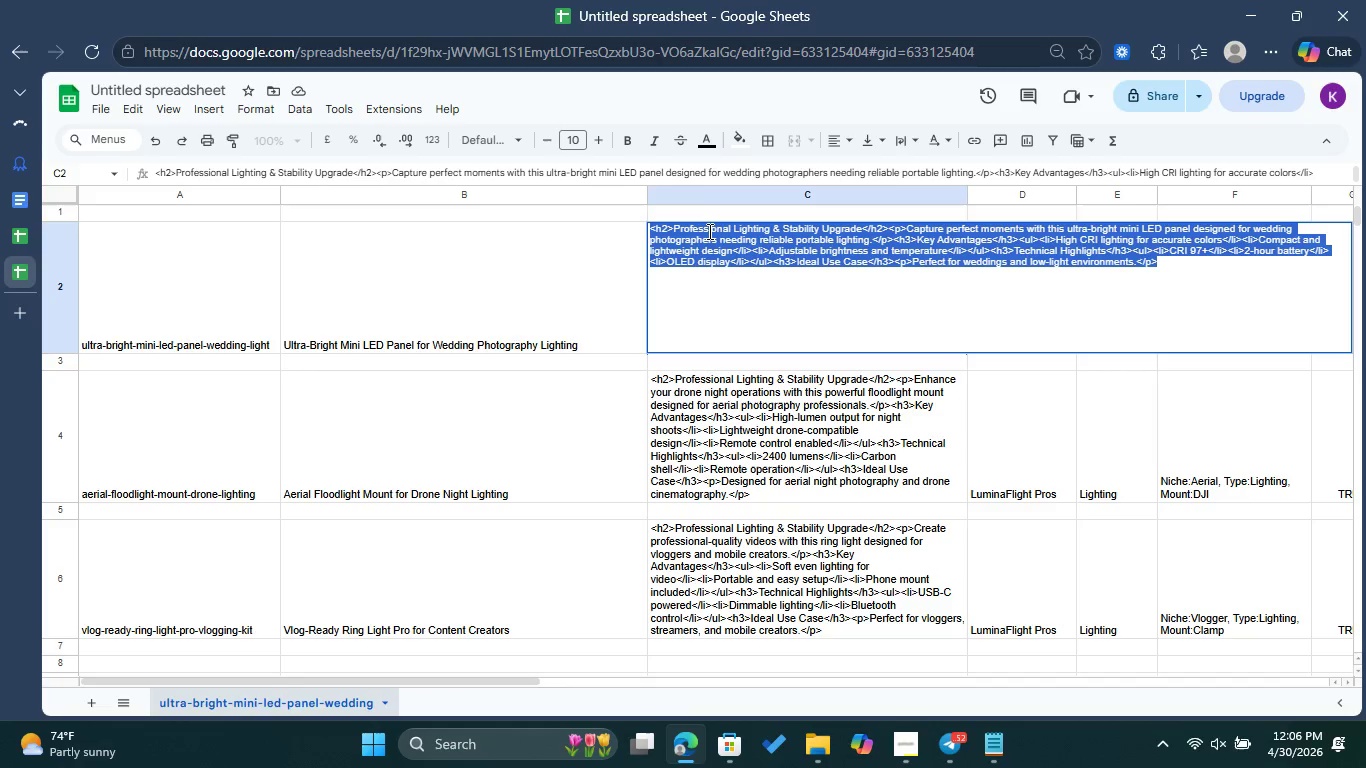 
right_click([708, 231])
 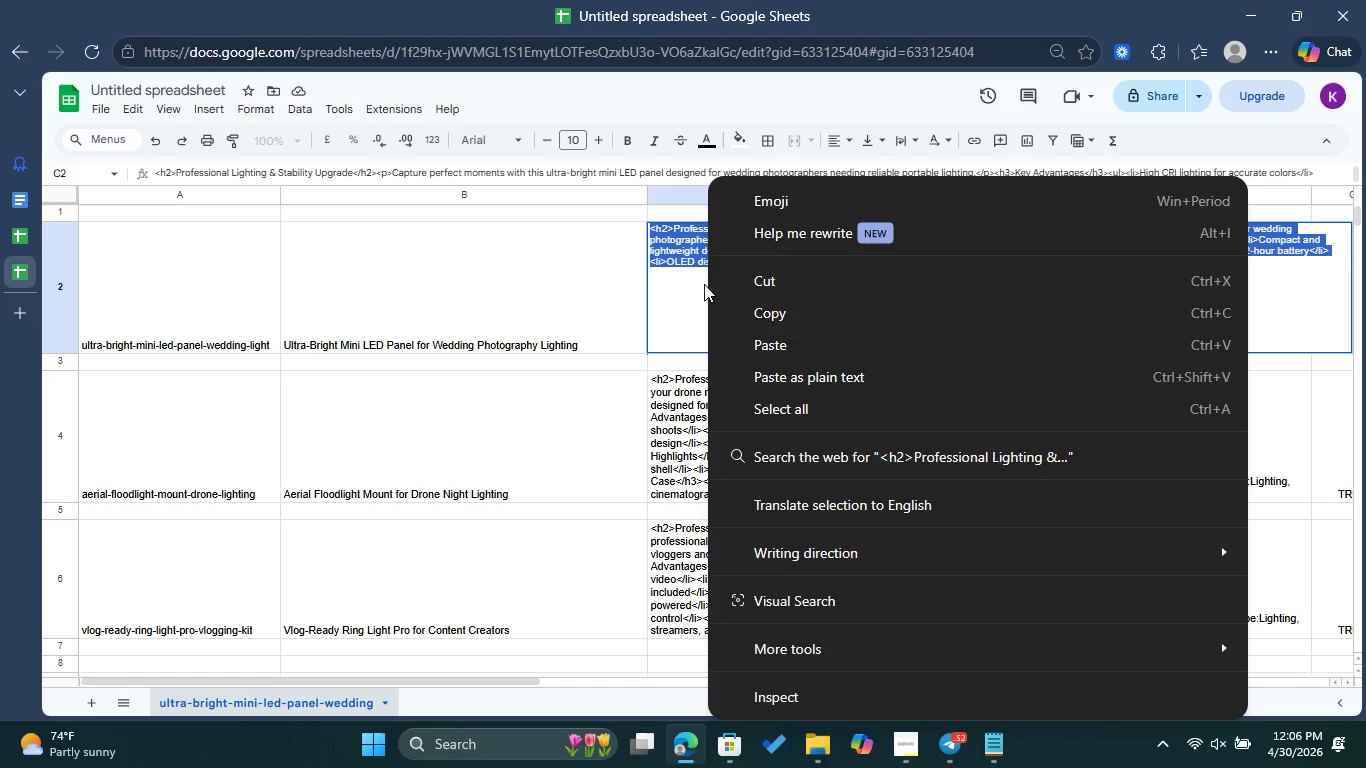 
left_click([704, 284])
 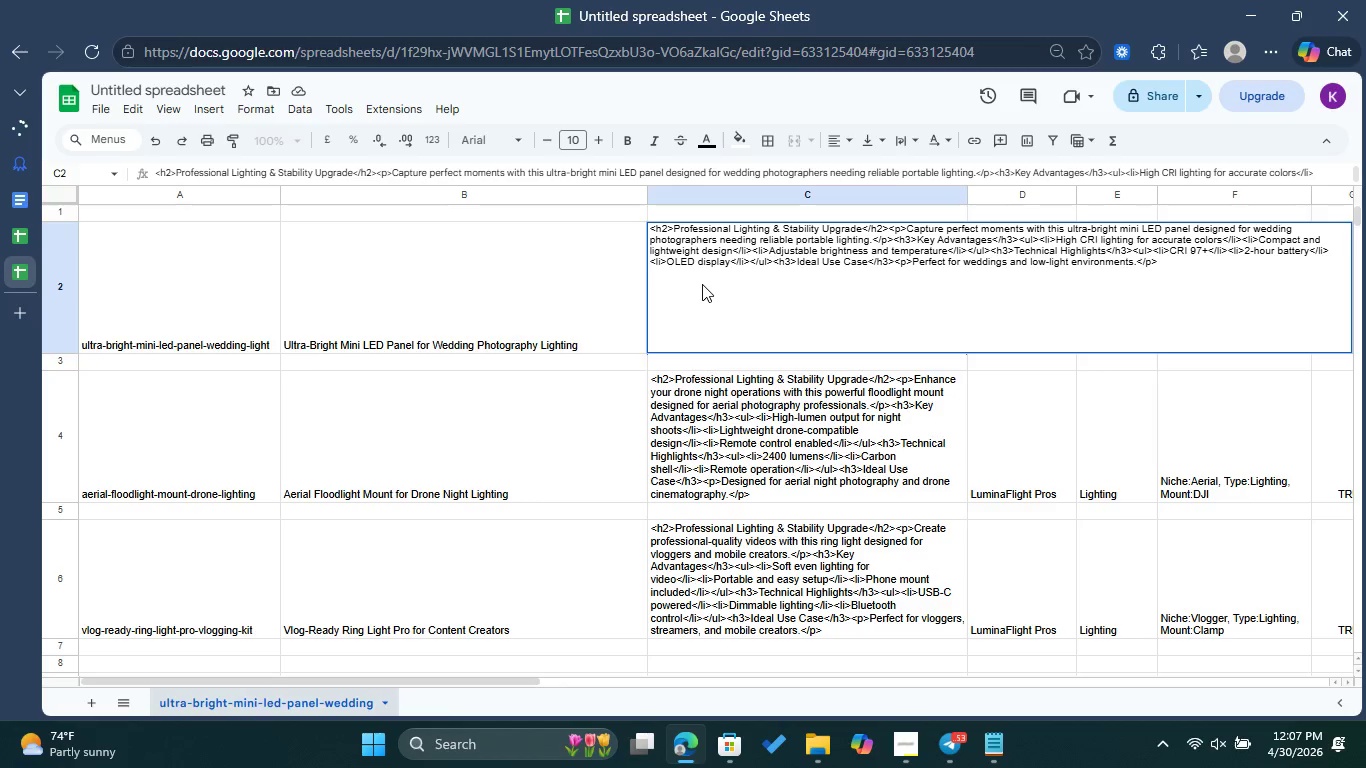 
wait(58.31)
 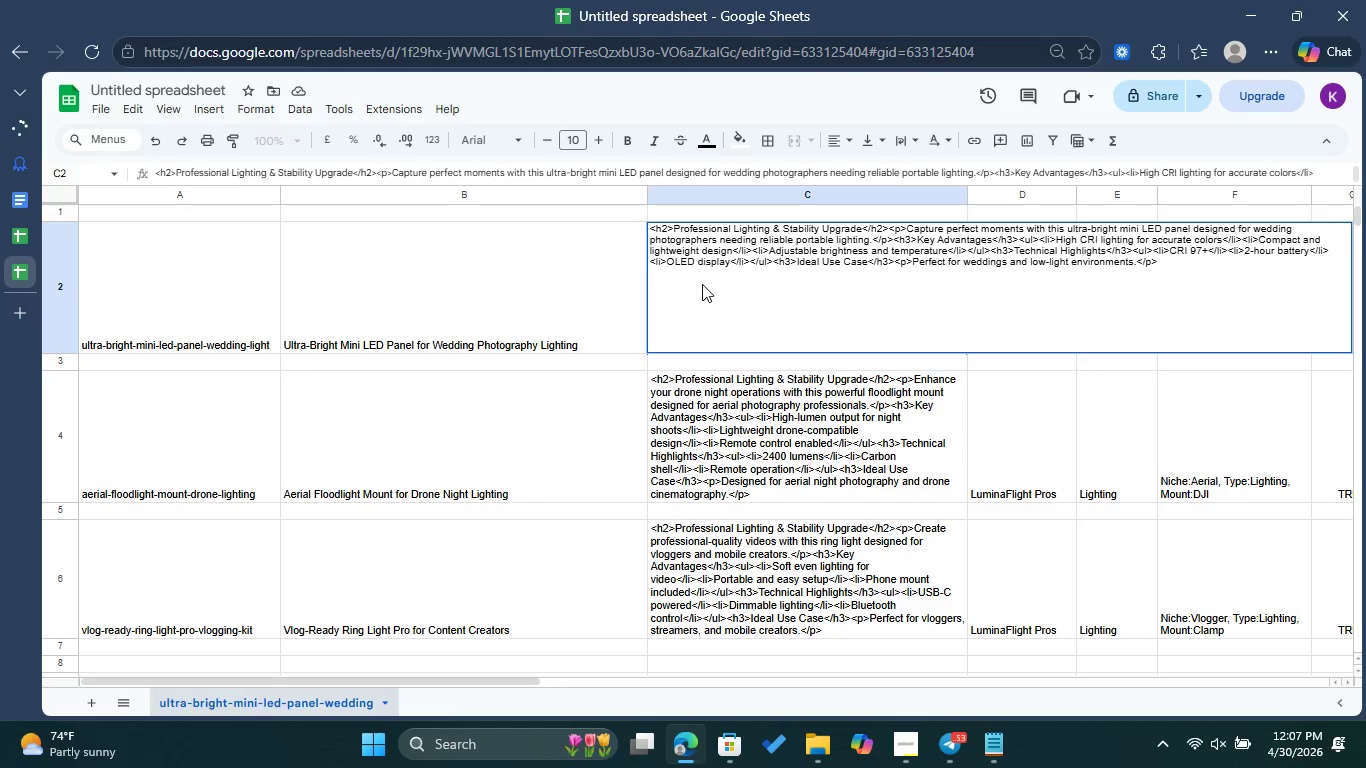 
double_click([11, 238])
 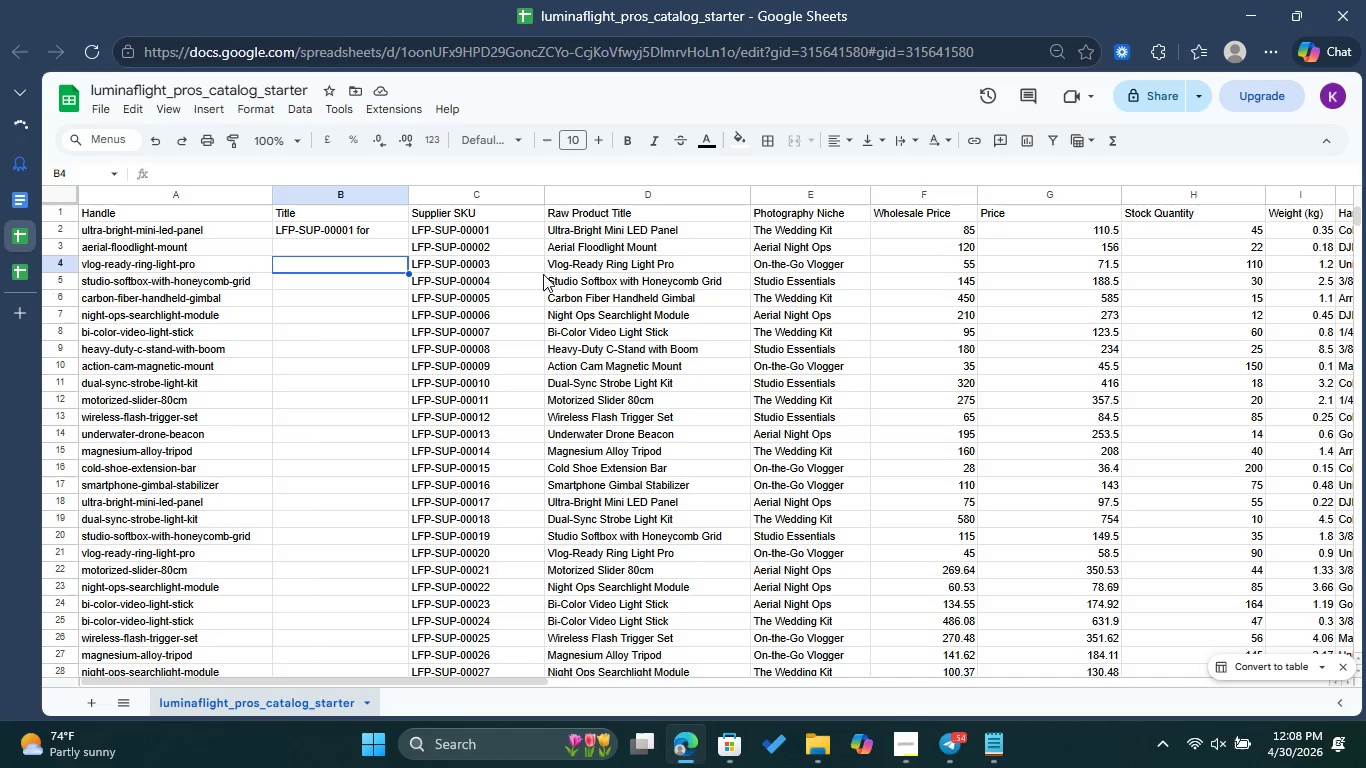 
wait(52.98)
 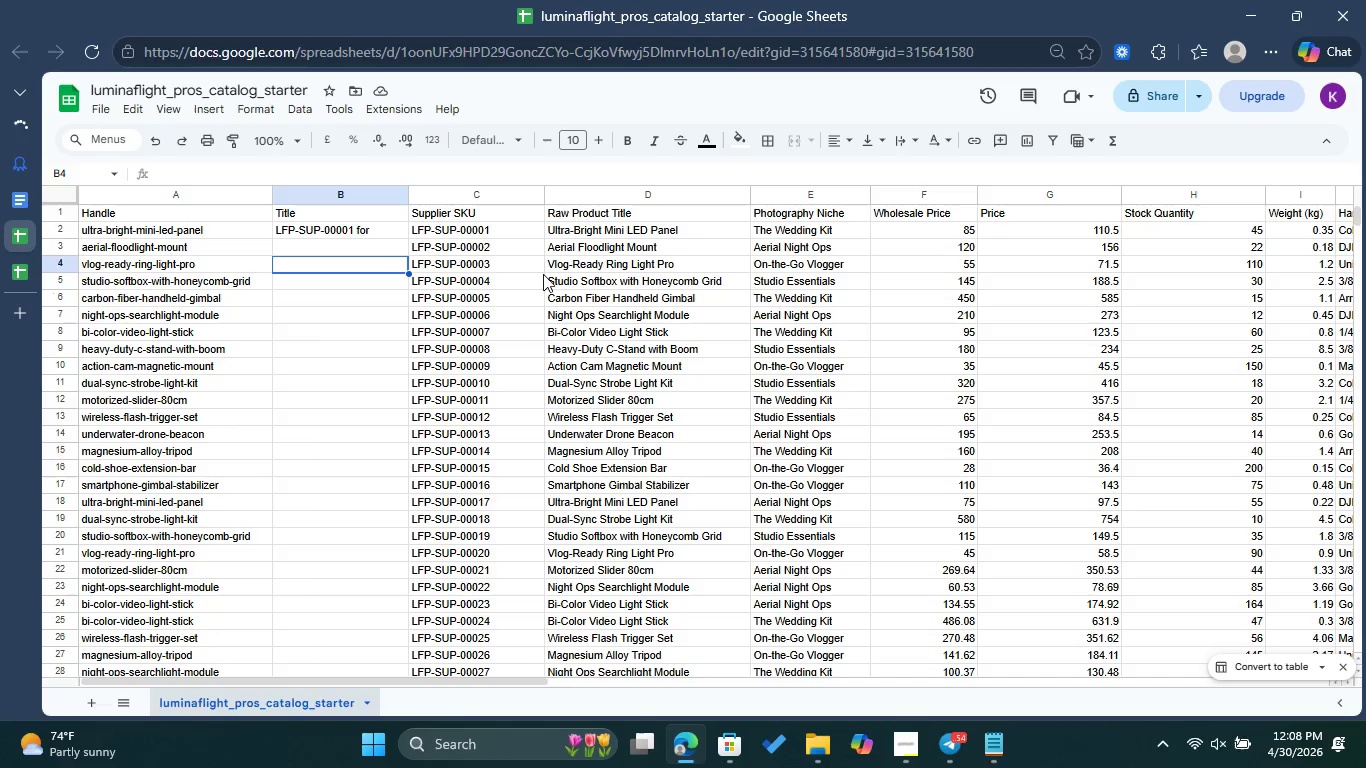 
left_click([829, 192])
 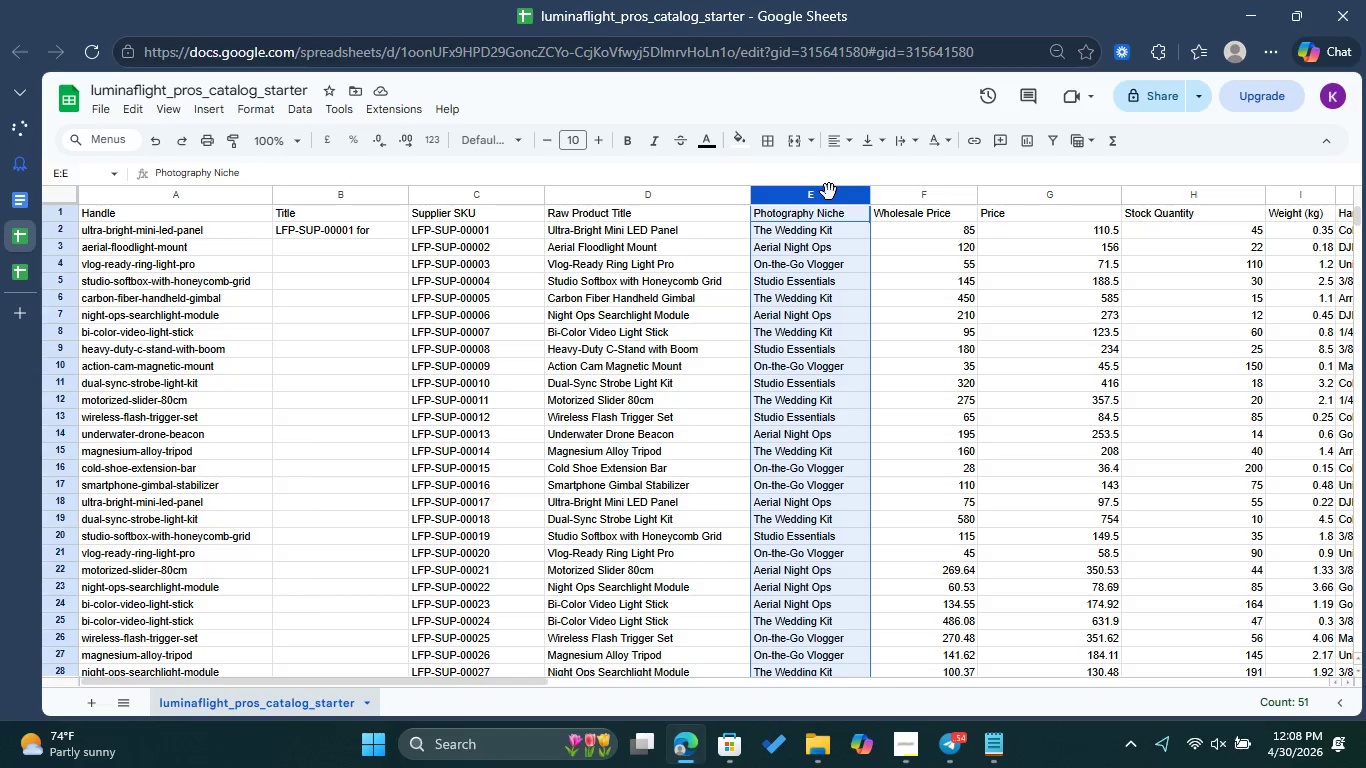 
right_click([800, 197])
 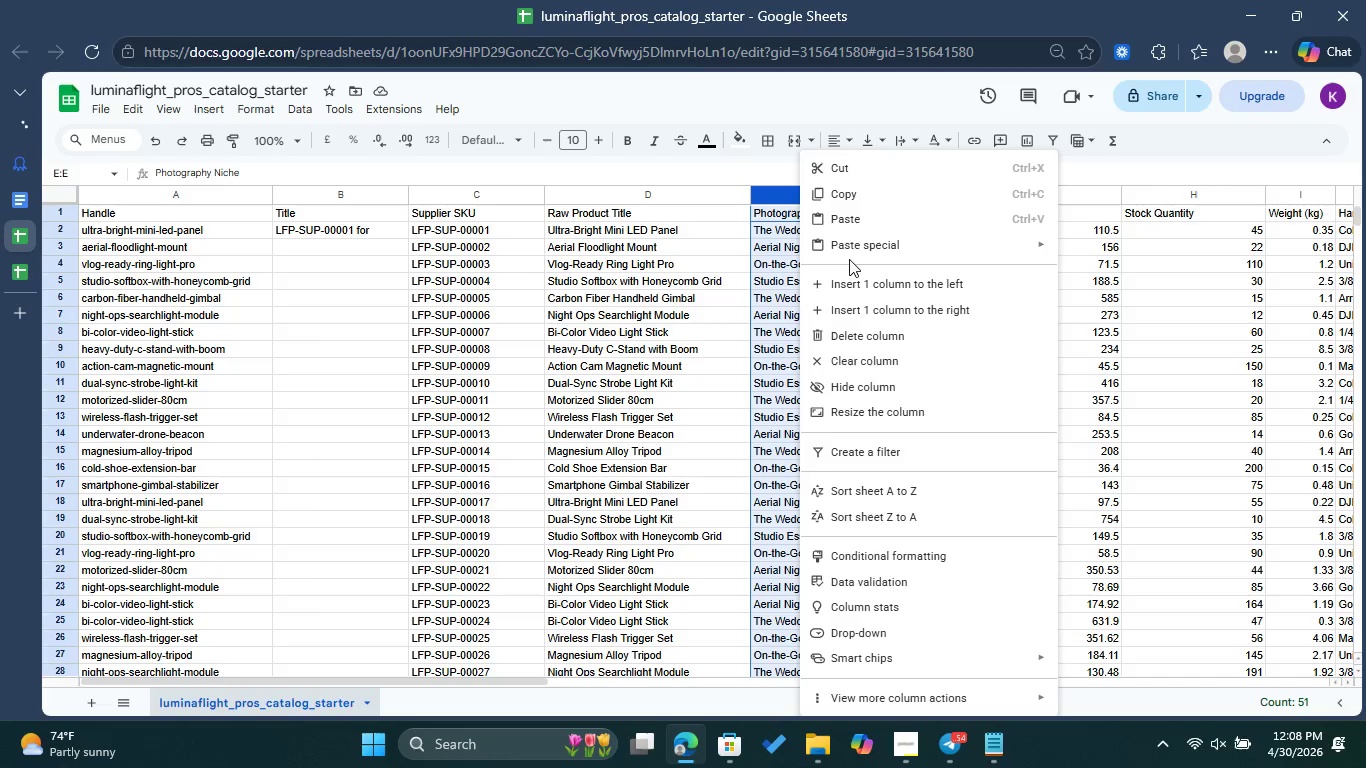 
wait(6.84)
 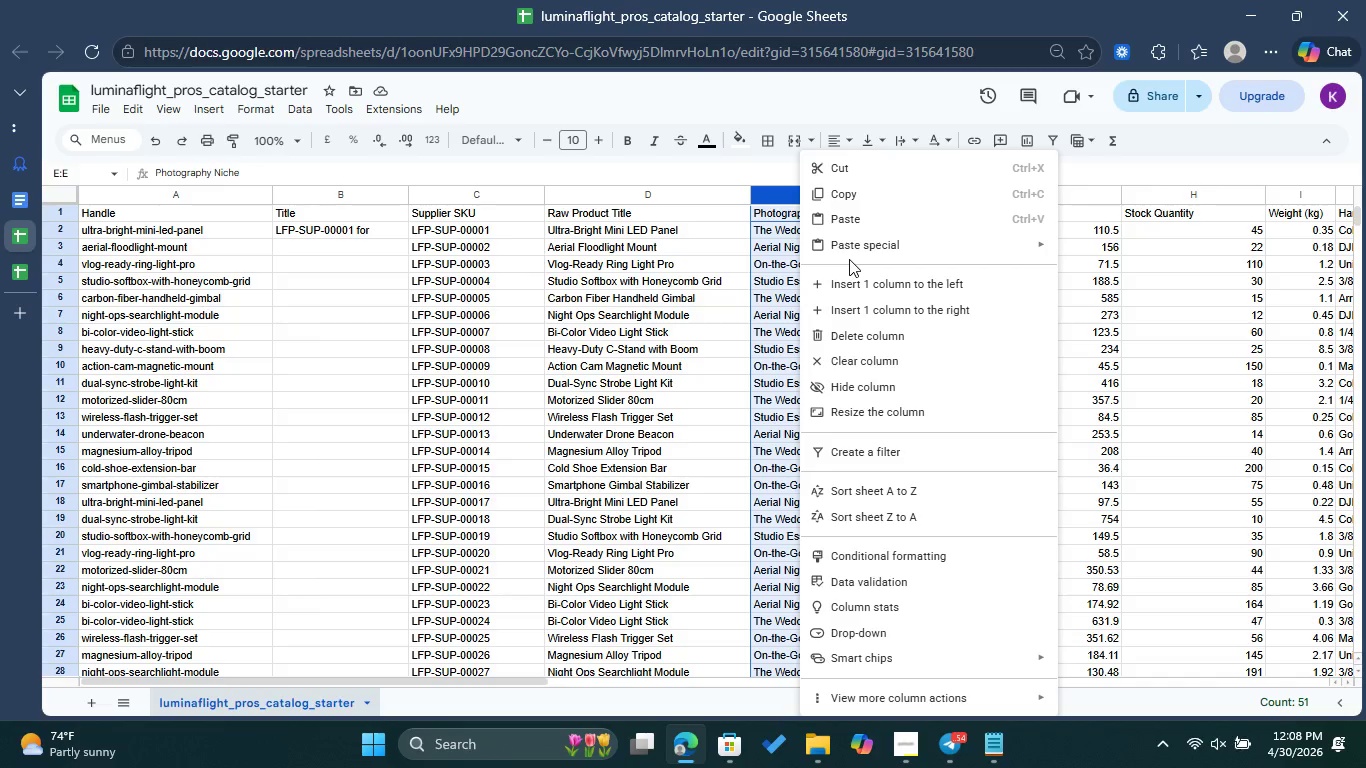 
left_click([887, 284])
 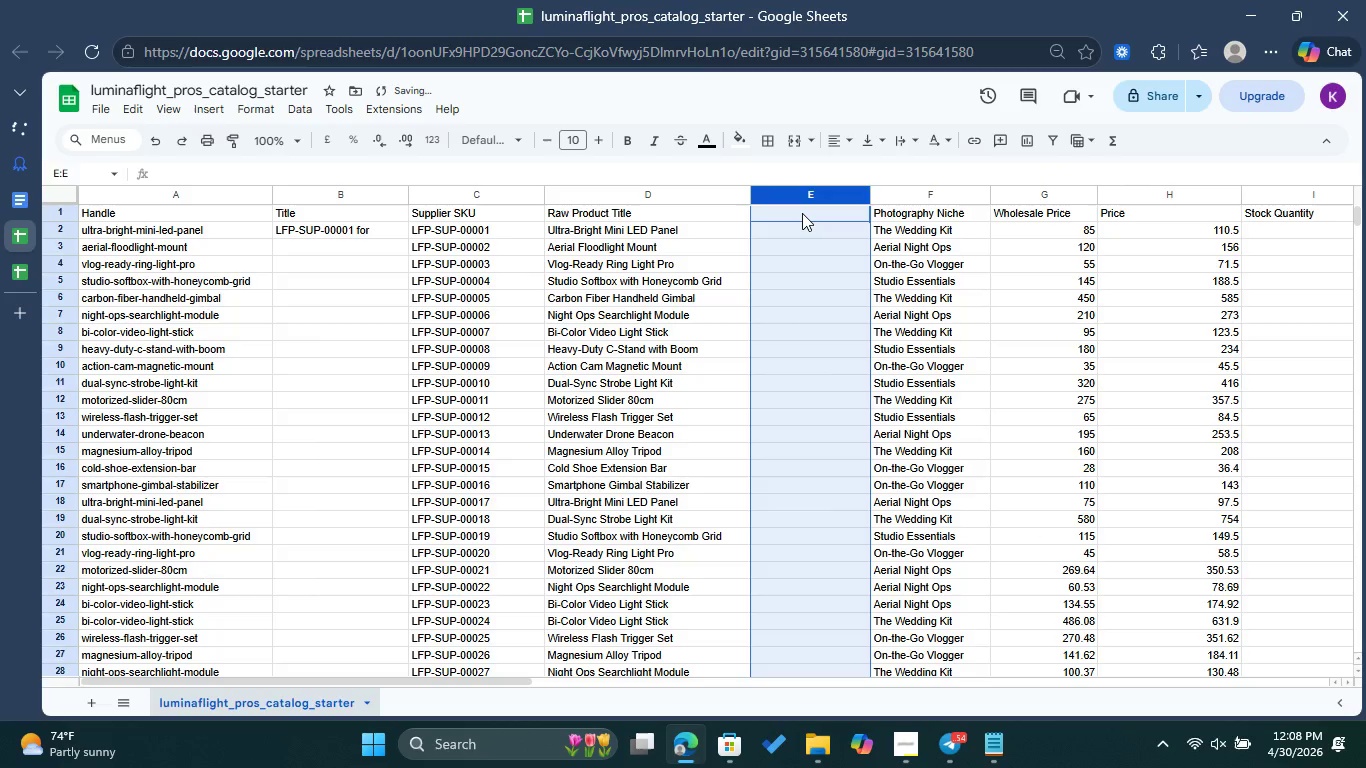 
double_click([802, 213])
 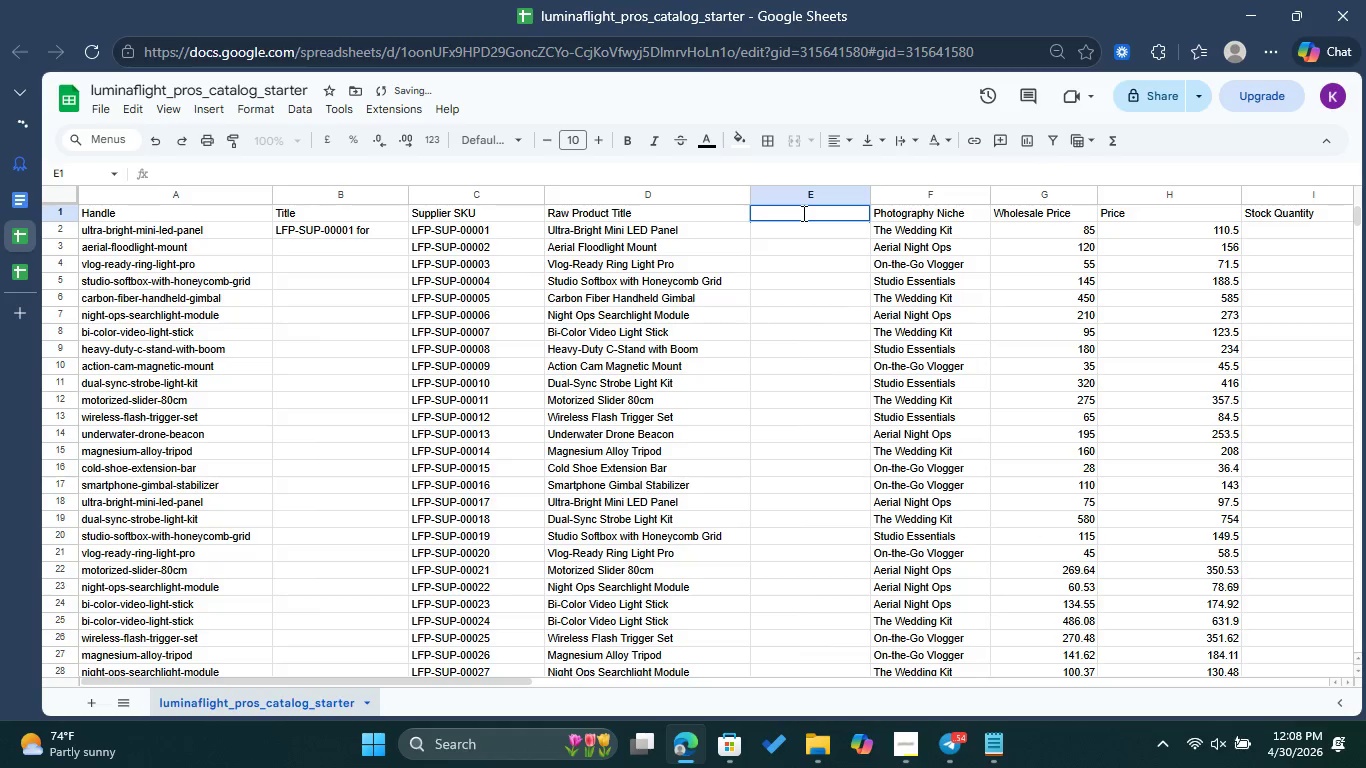 
type(Niche)
 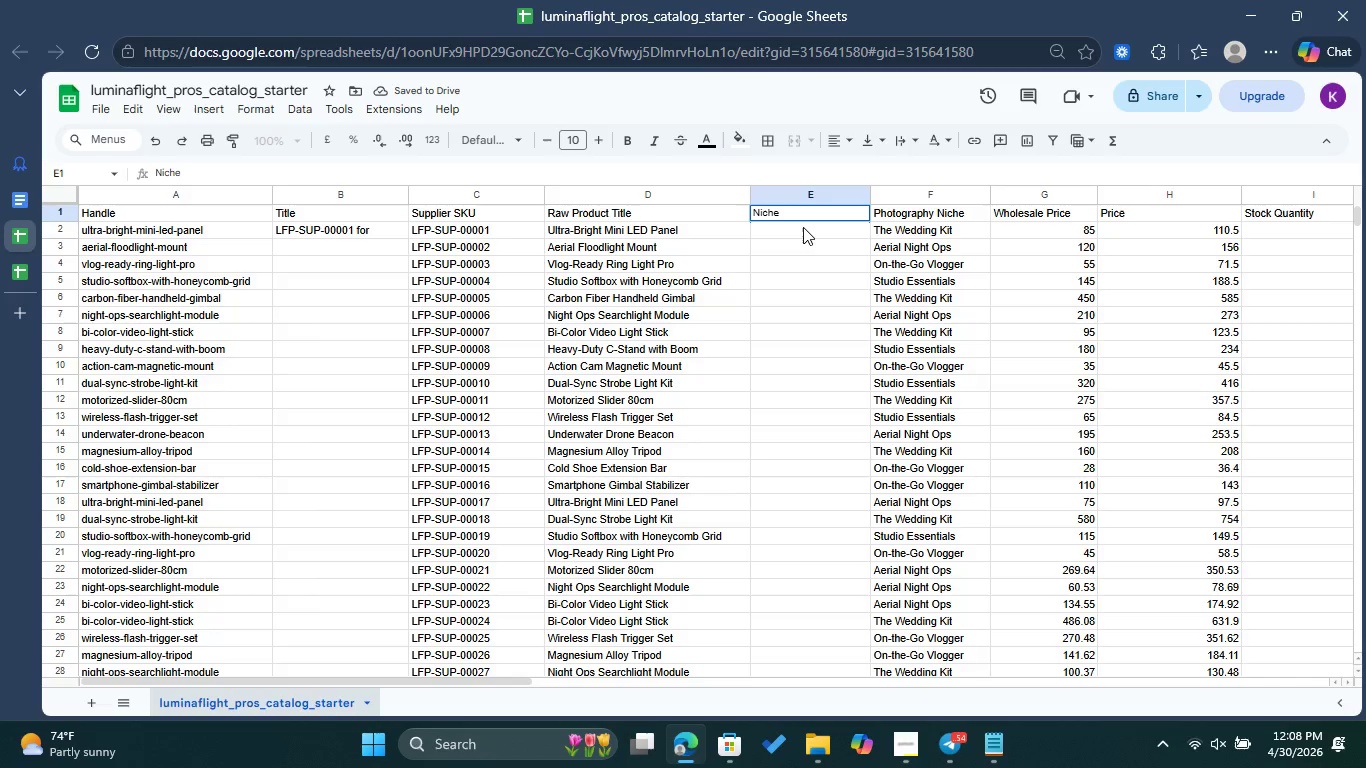 
double_click([803, 227])
 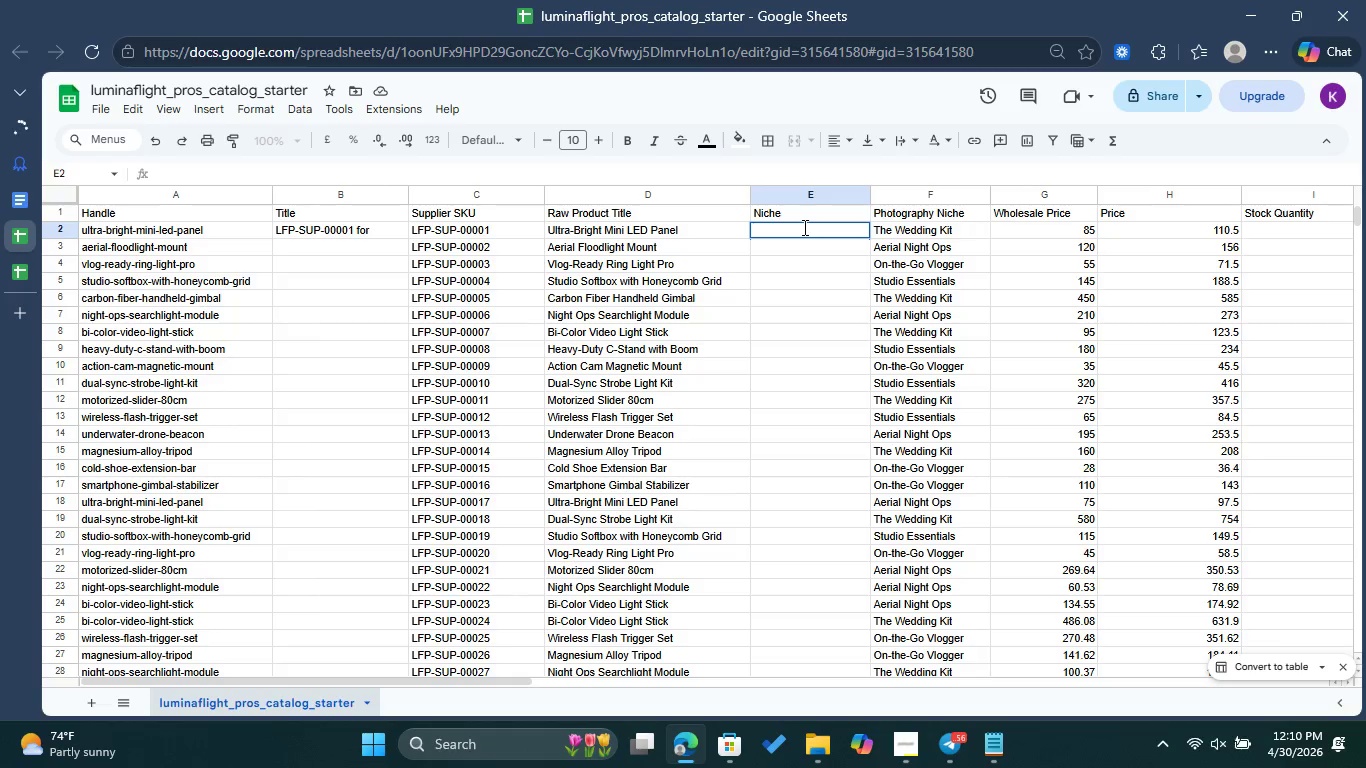 
wait(92.56)
 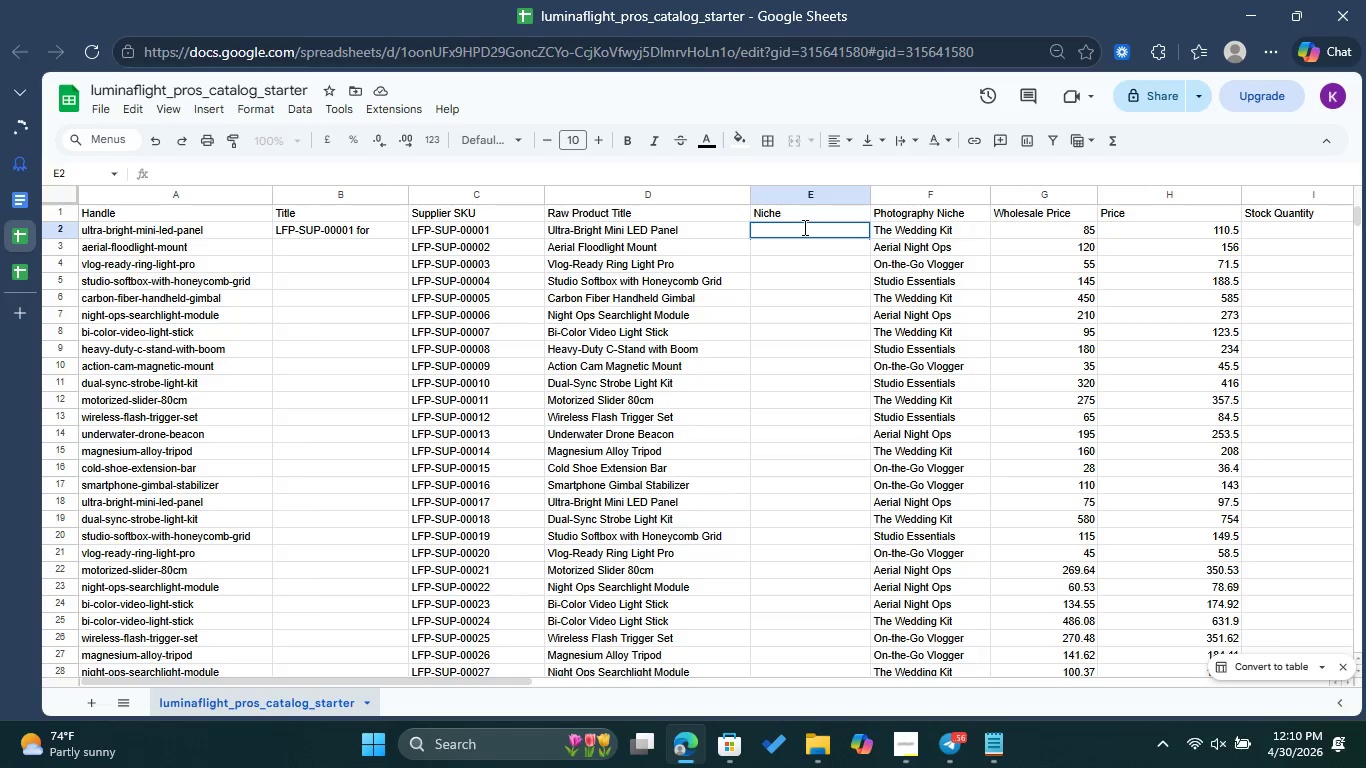 
key(Shift+ShiftLeft)
 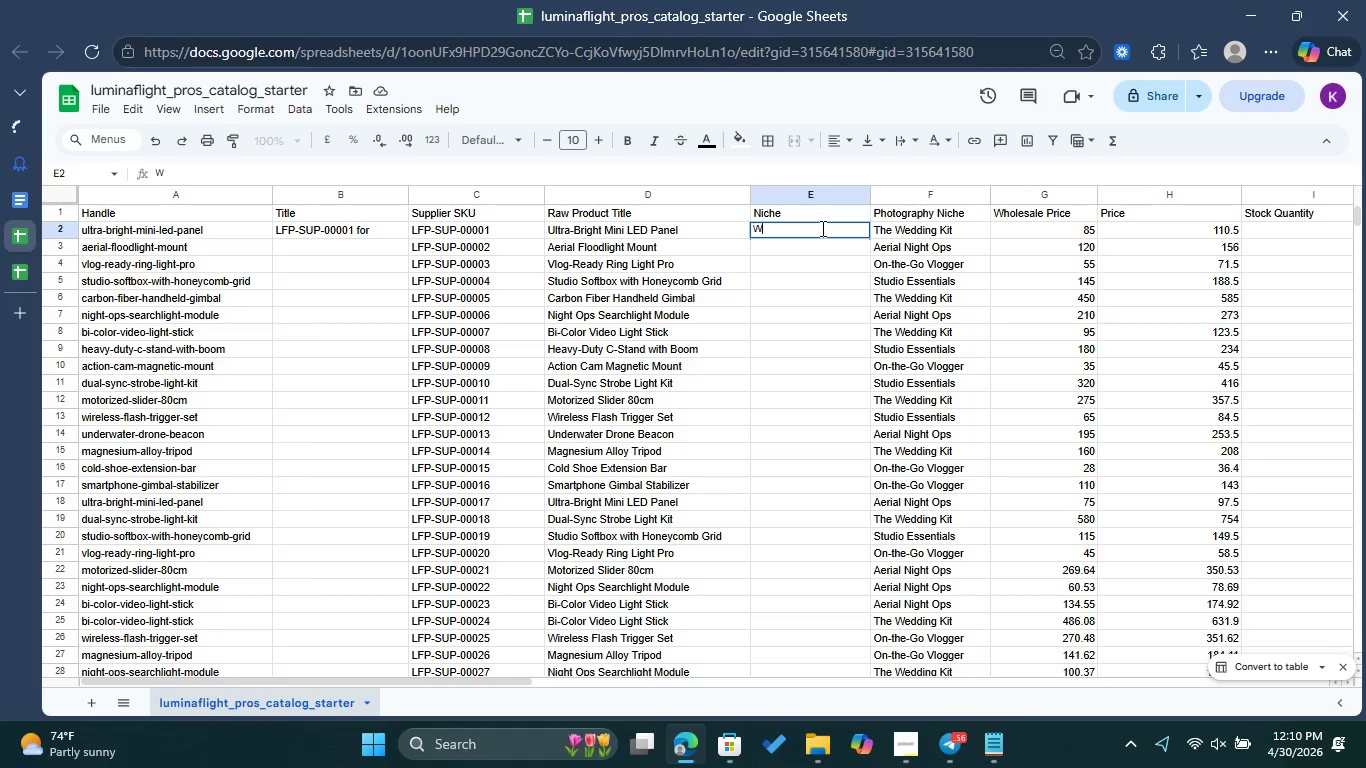 
key(Shift+W)
 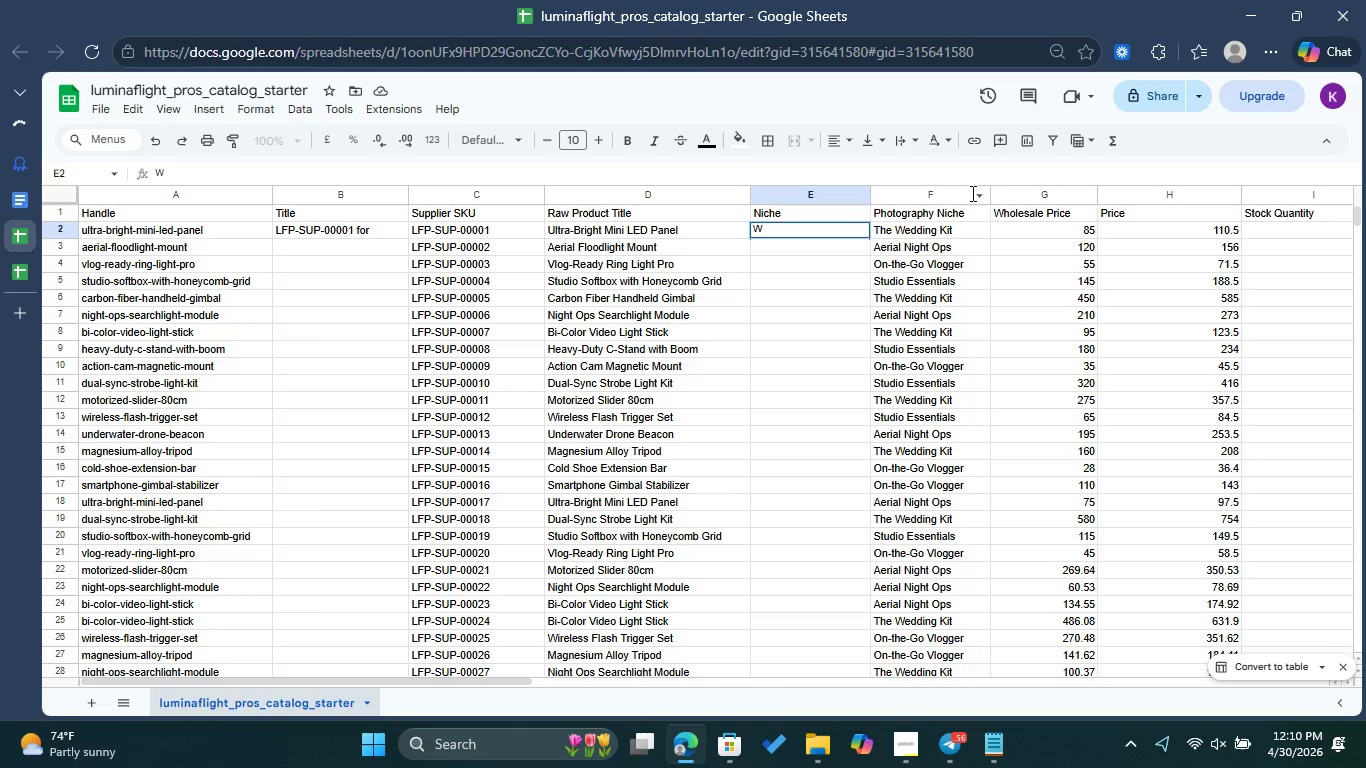 
left_click([954, 736])
 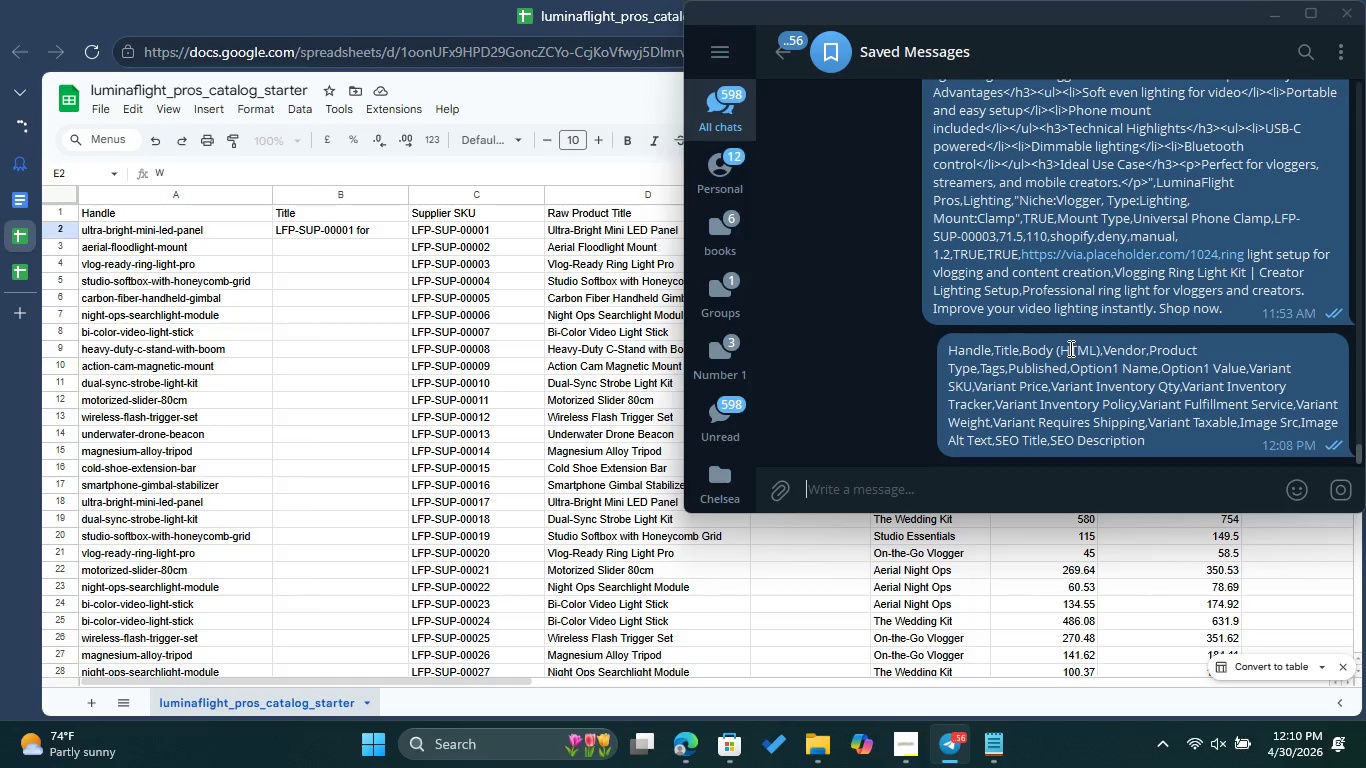 
right_click([1125, 357])
 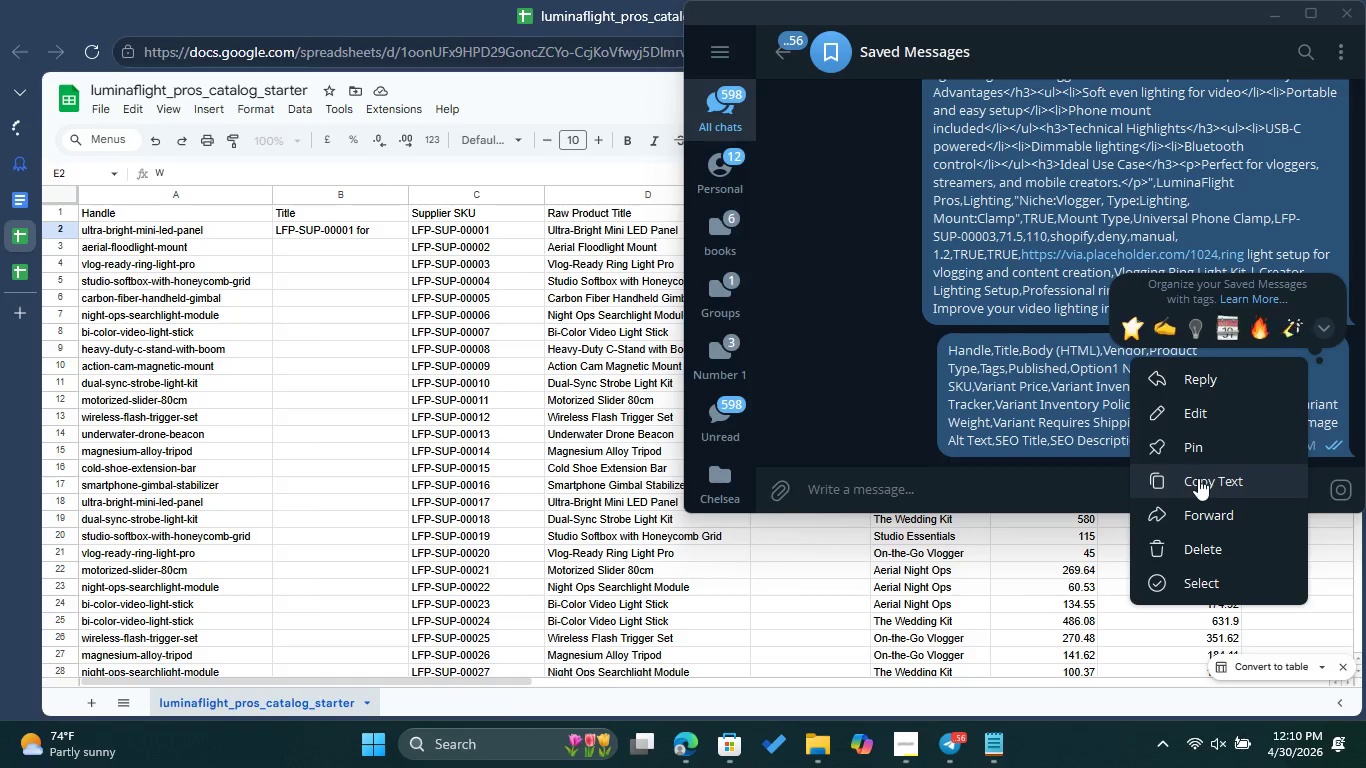 
left_click([1198, 478])
 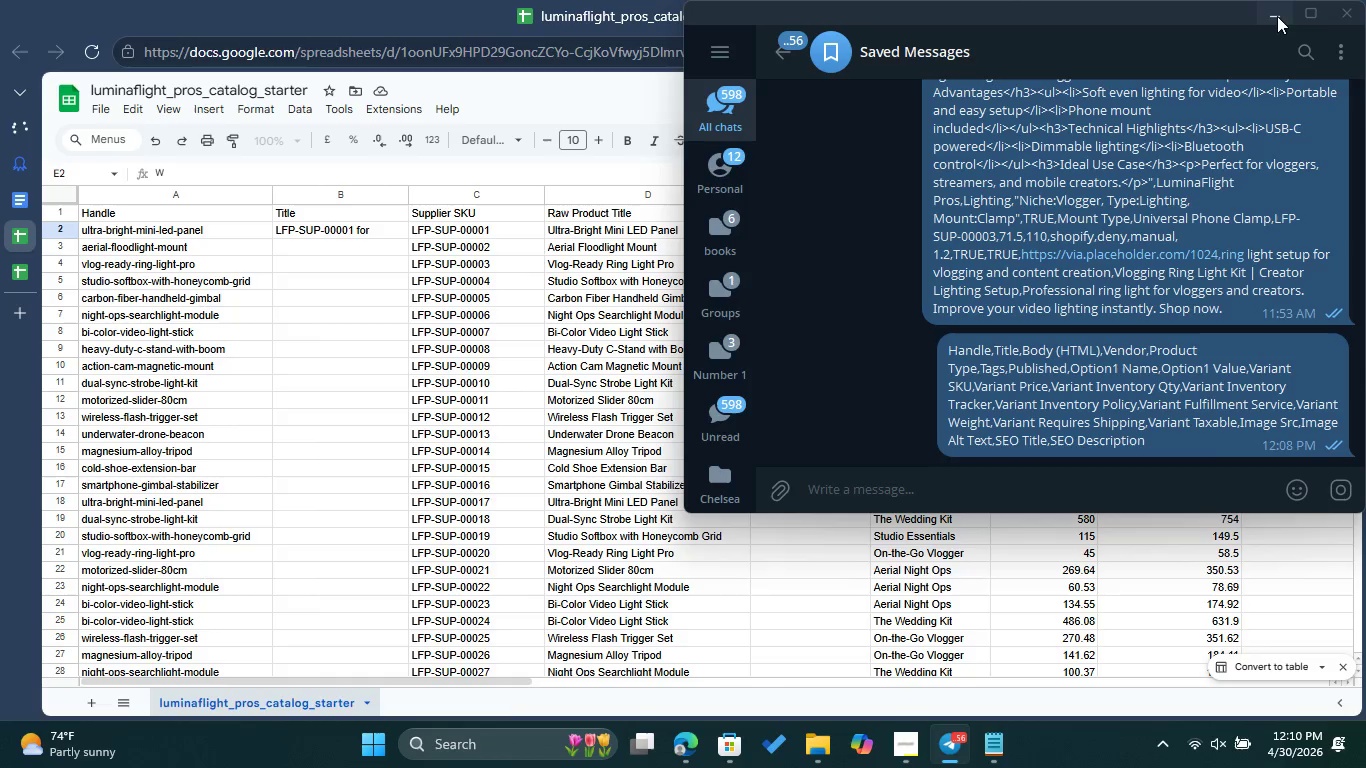 
left_click([1278, 17])
 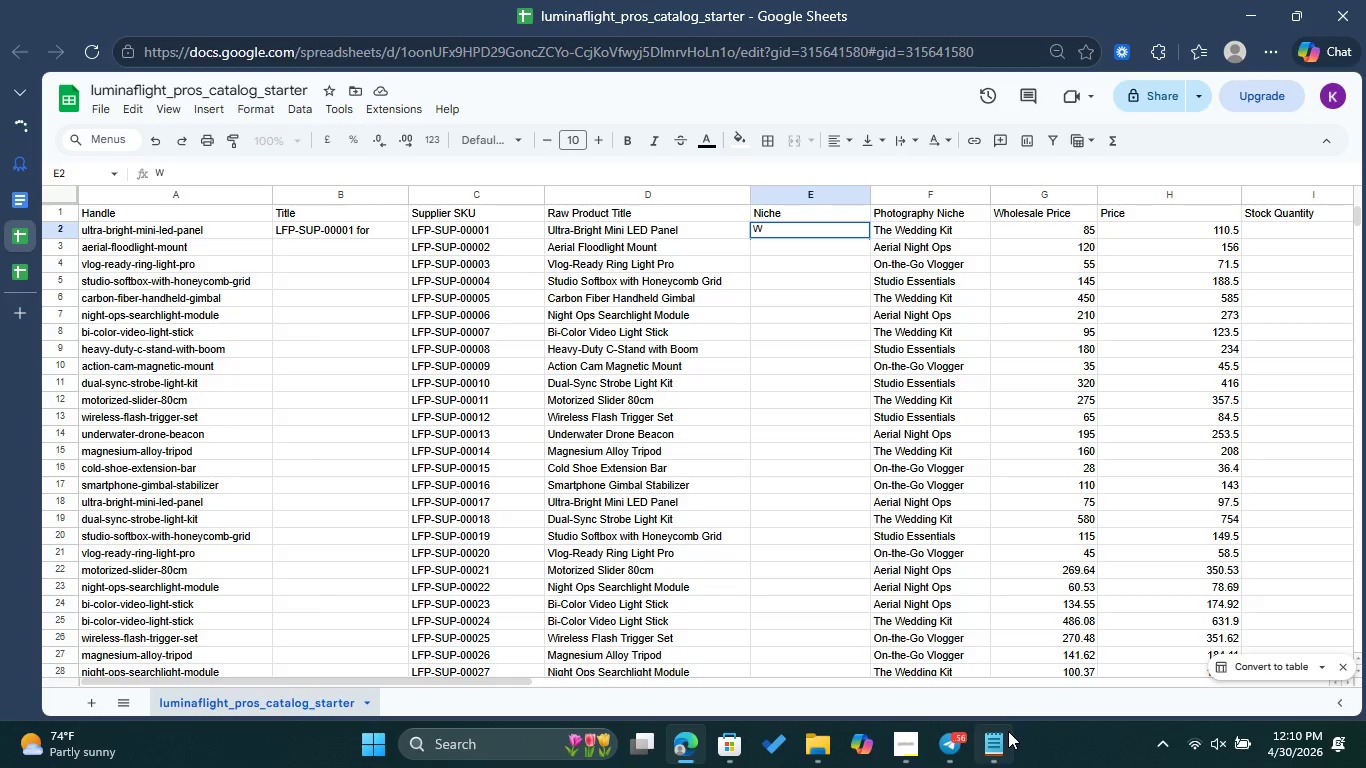 
left_click([1007, 737])
 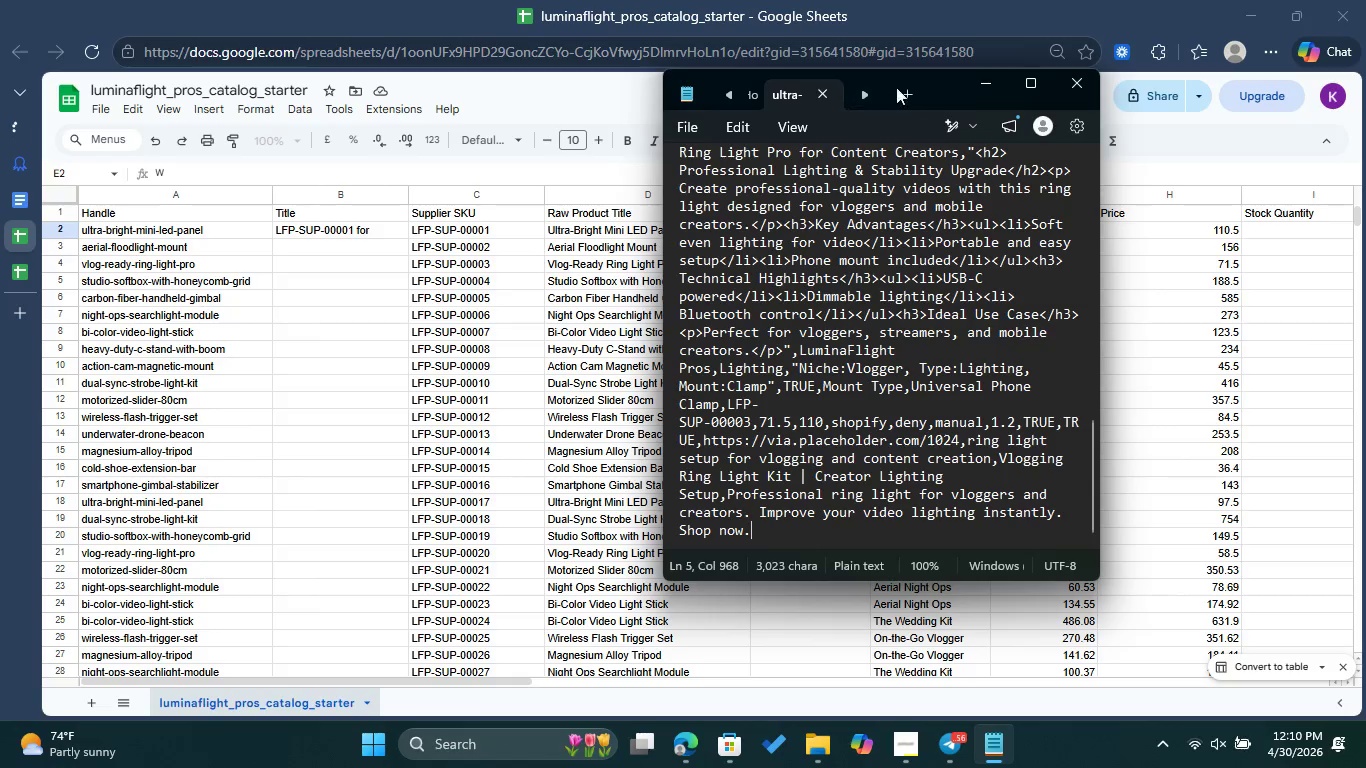 
left_click([904, 84])
 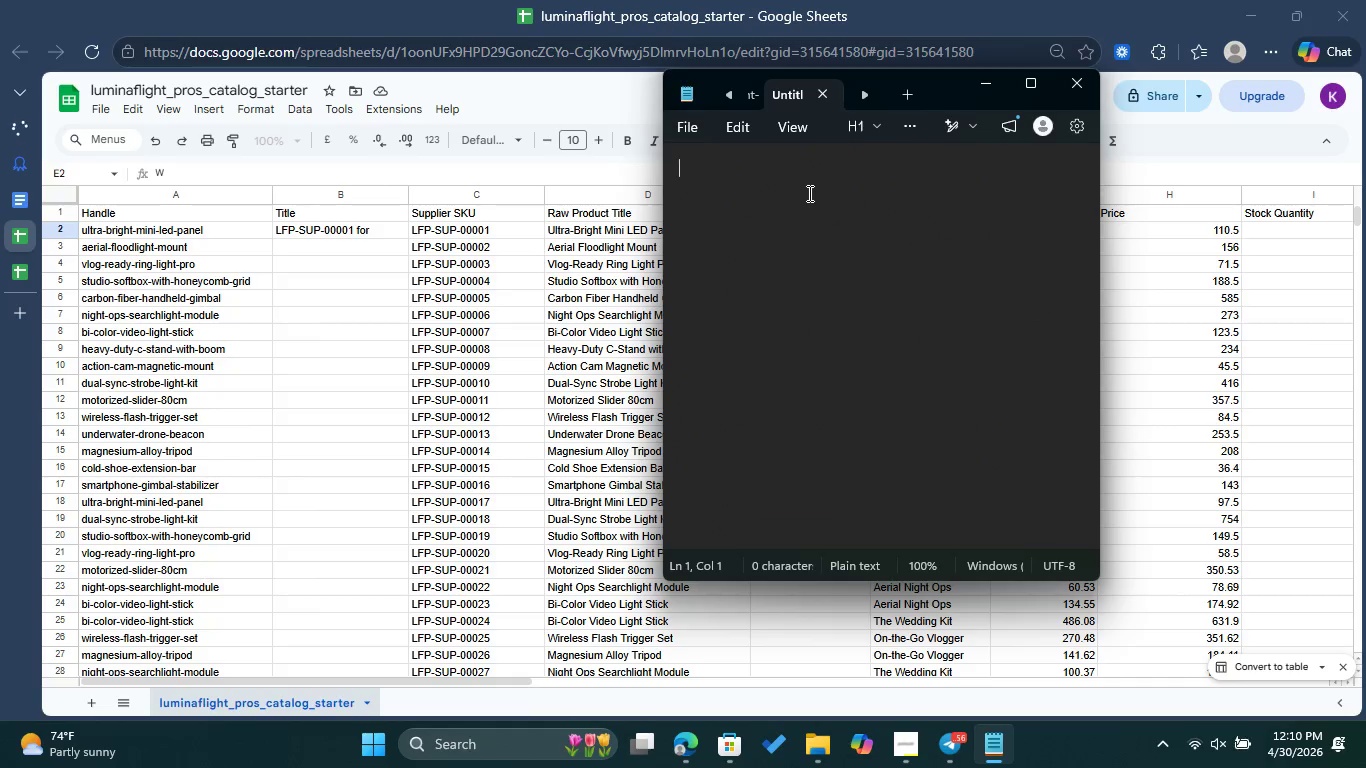 
key(Control+ControlLeft)
 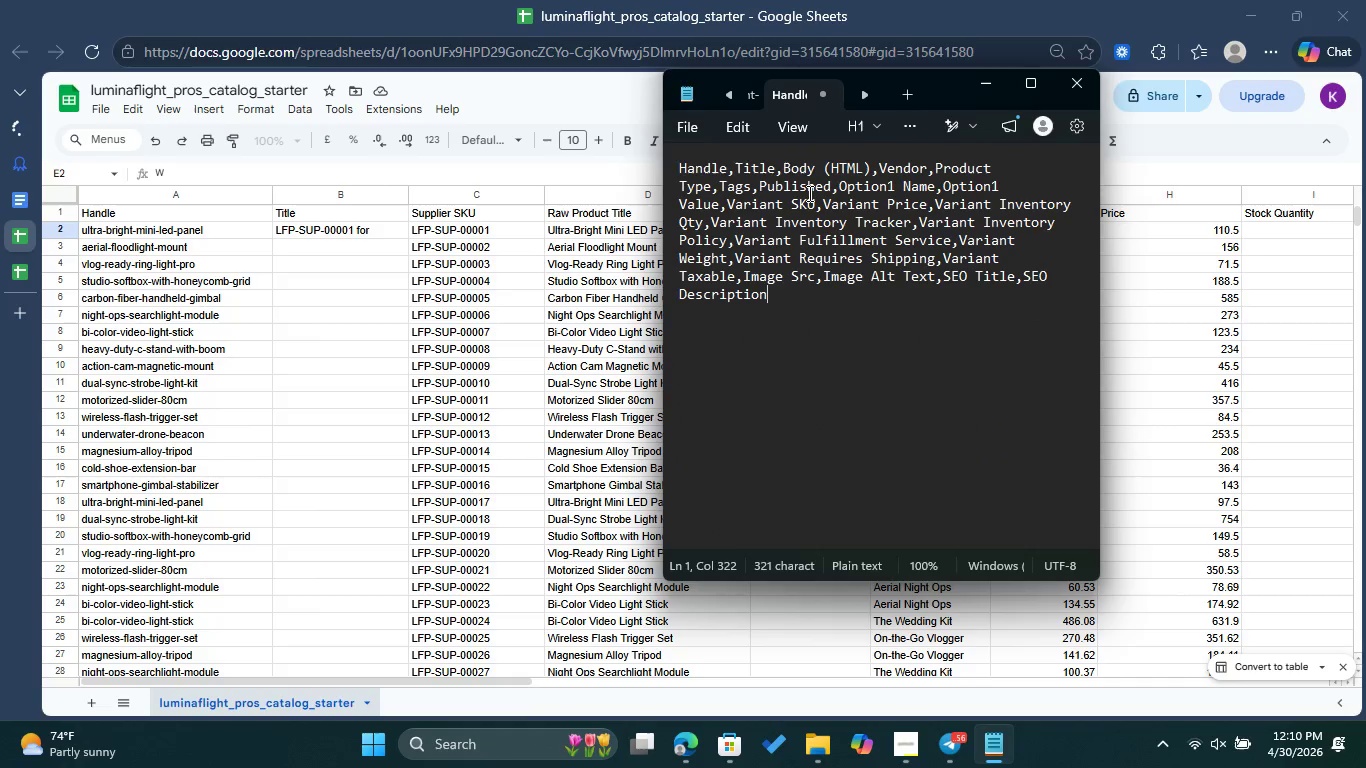 
key(Control+V)
 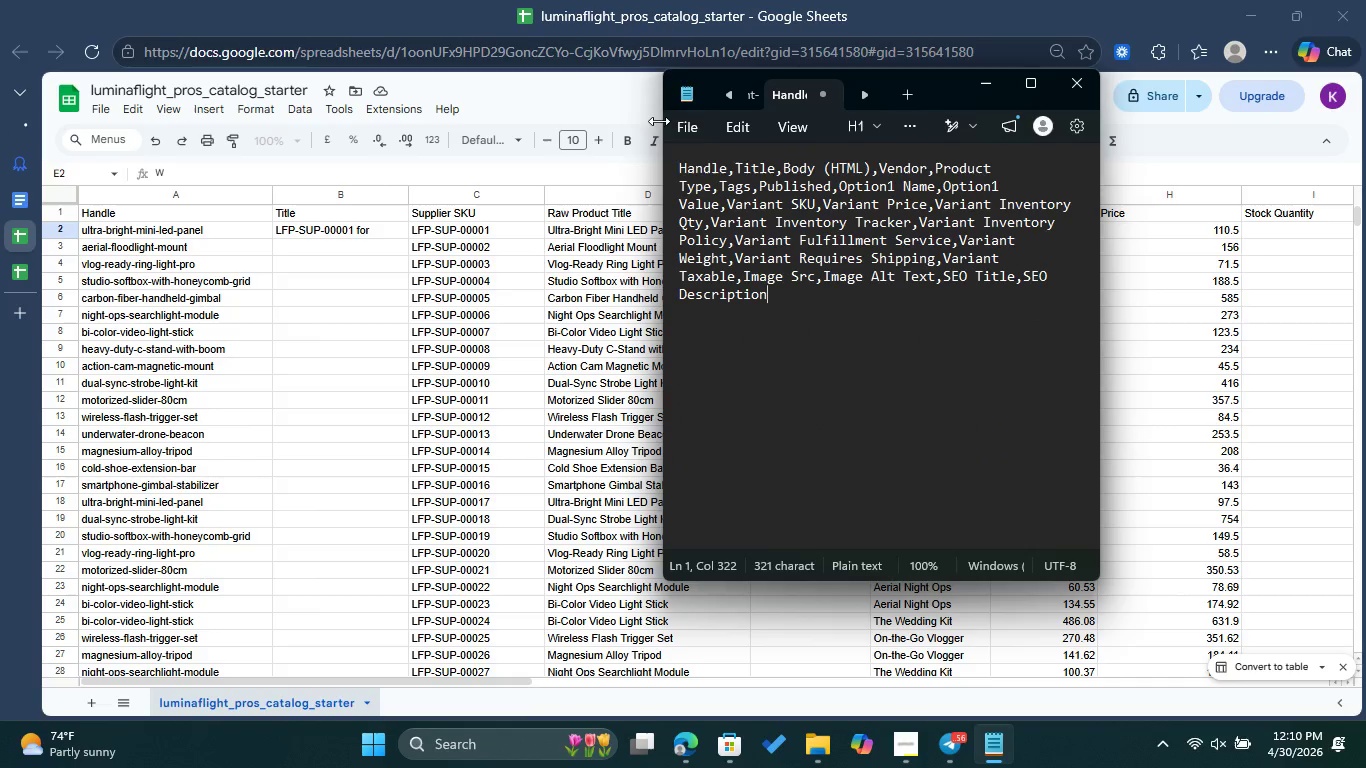 
left_click([684, 121])
 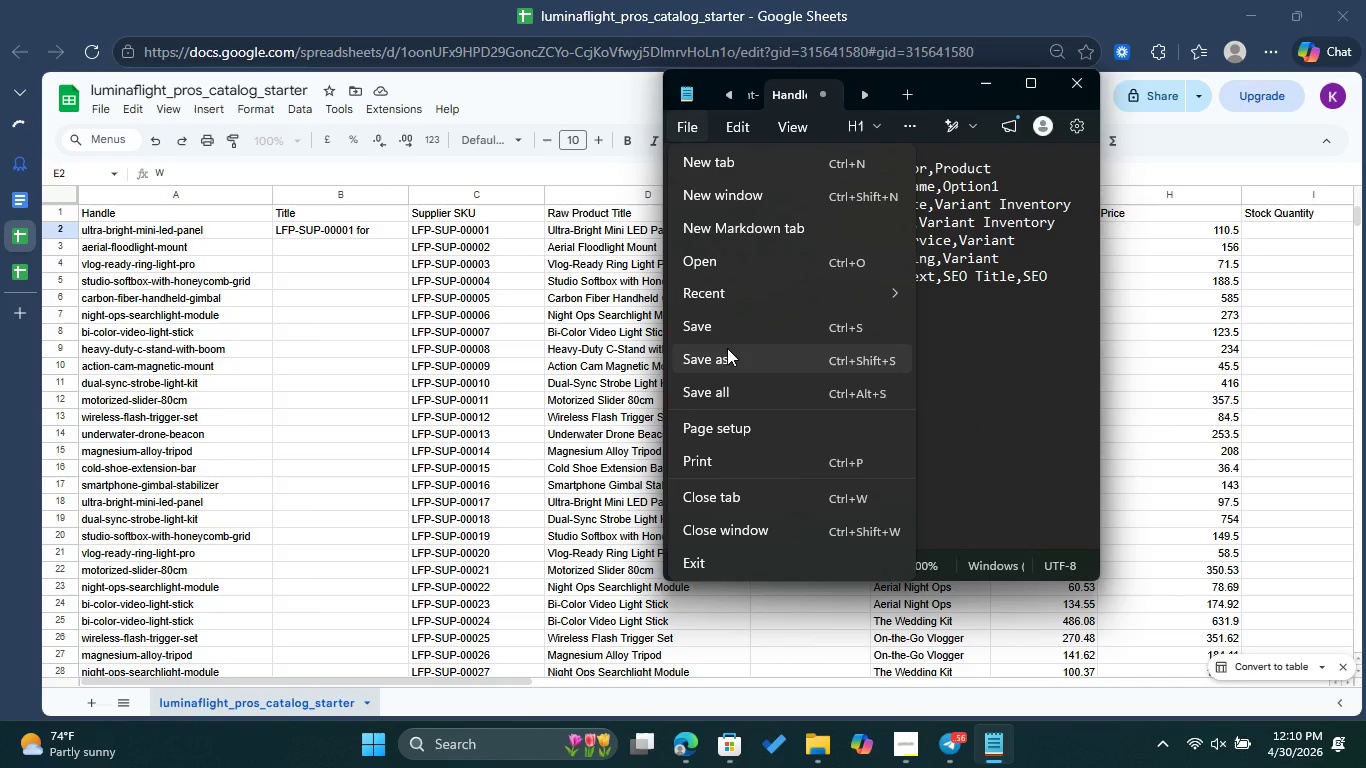 
left_click([731, 353])
 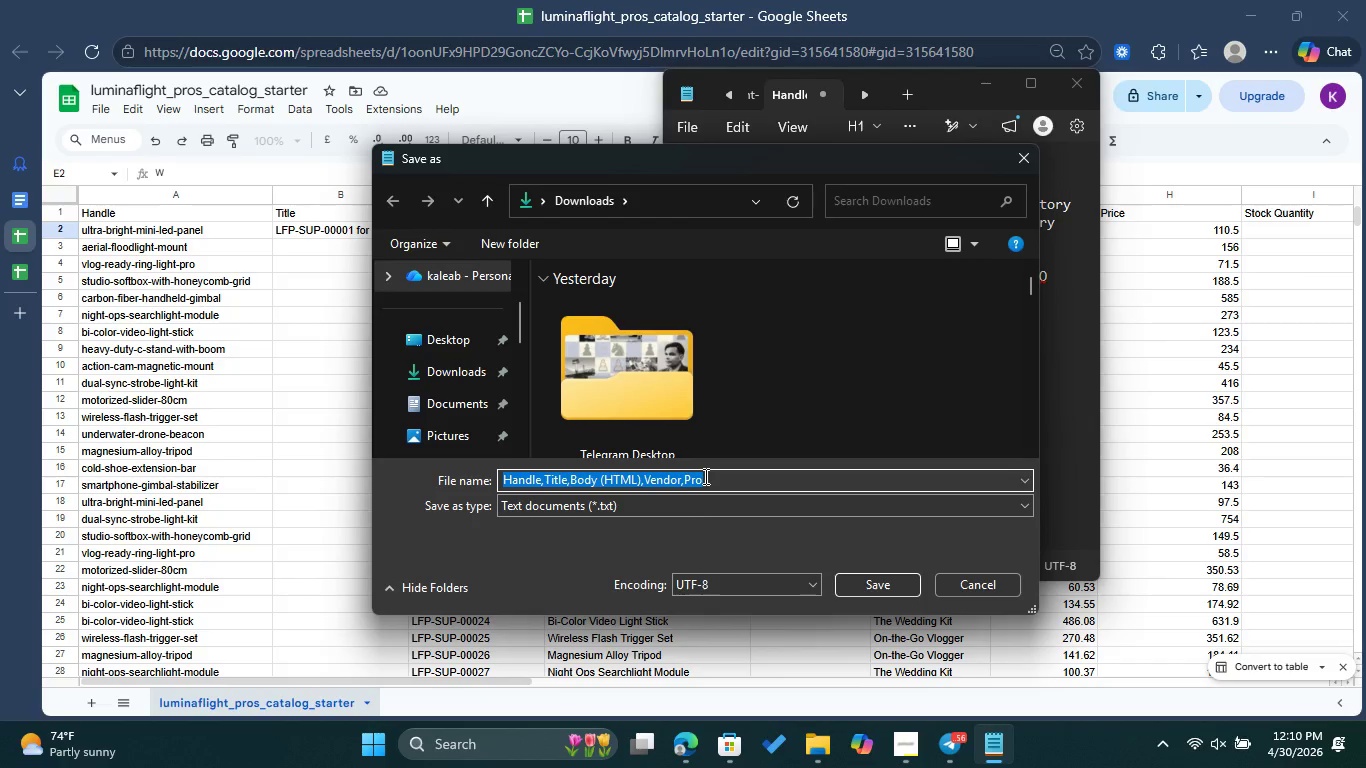 
left_click([704, 476])
 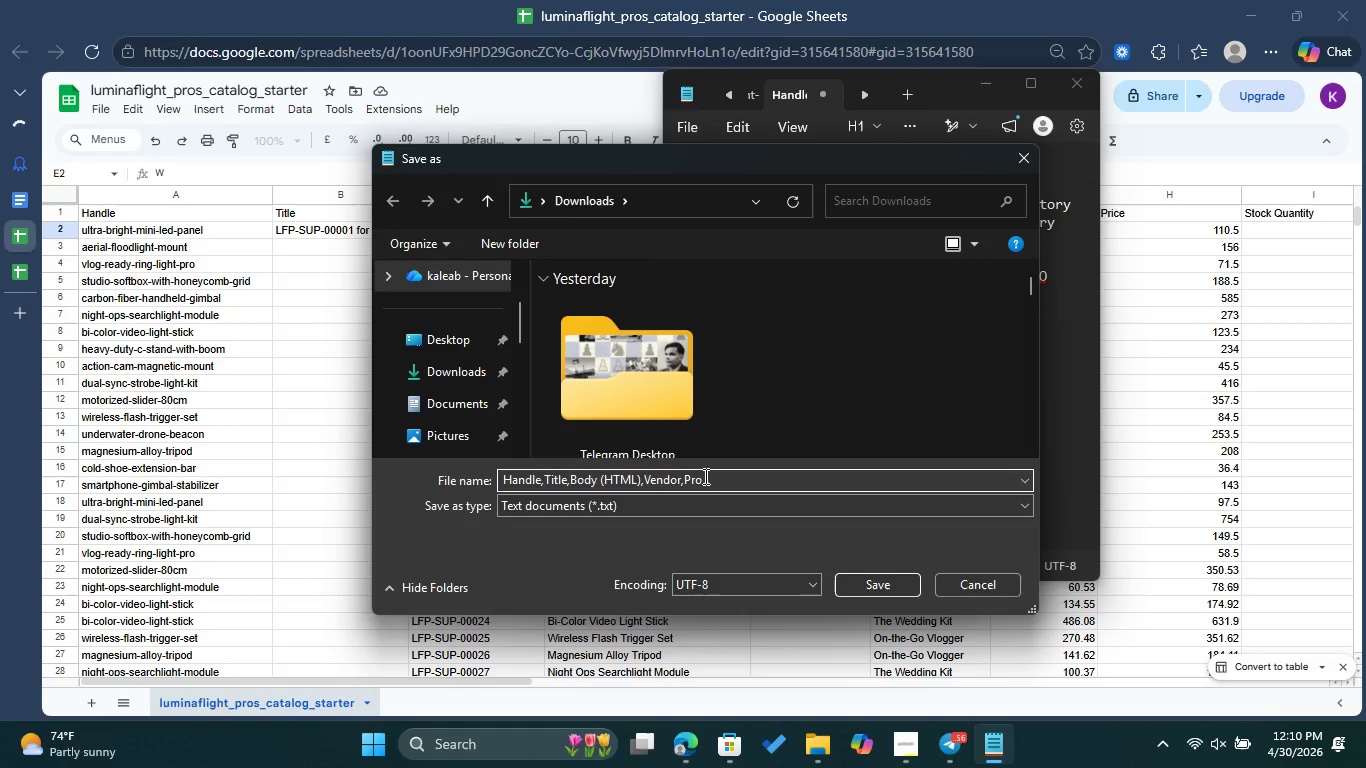 
type(.csv)
 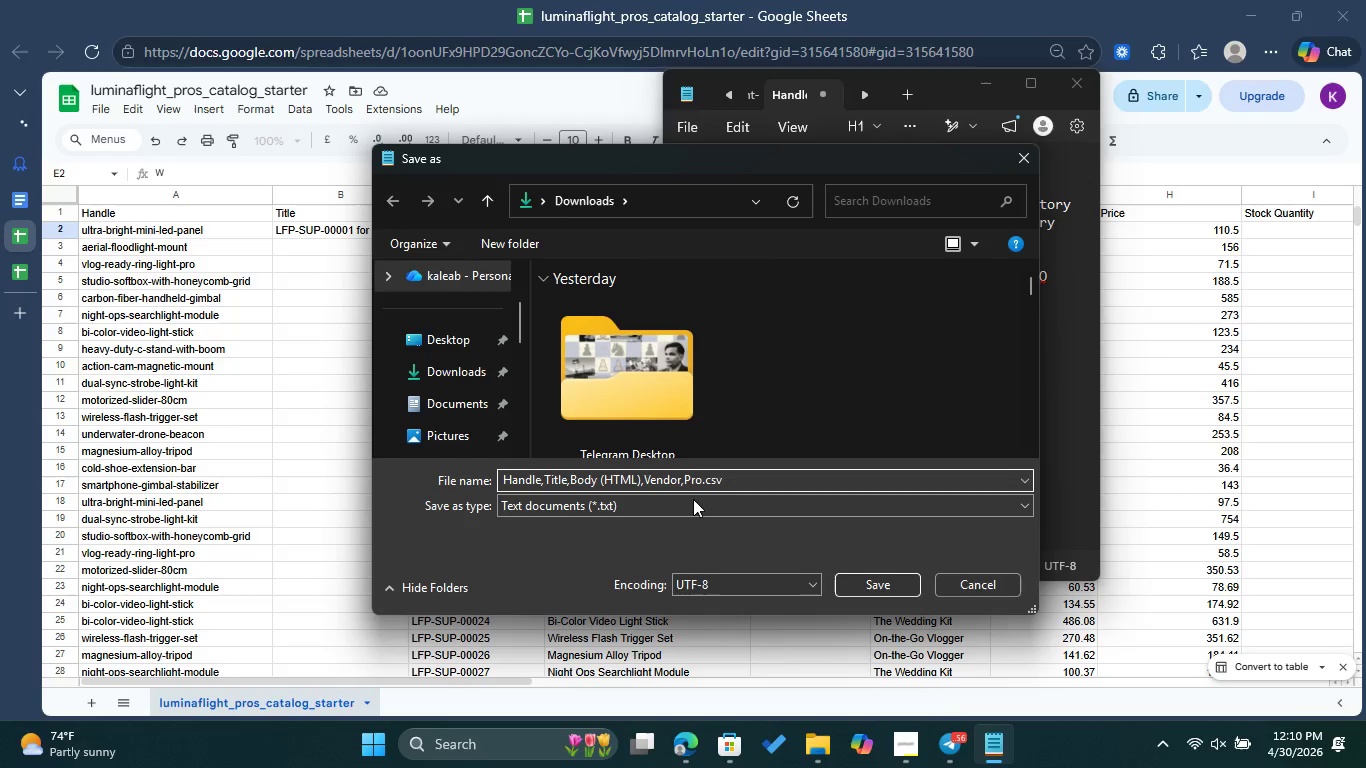 
left_click([681, 508])
 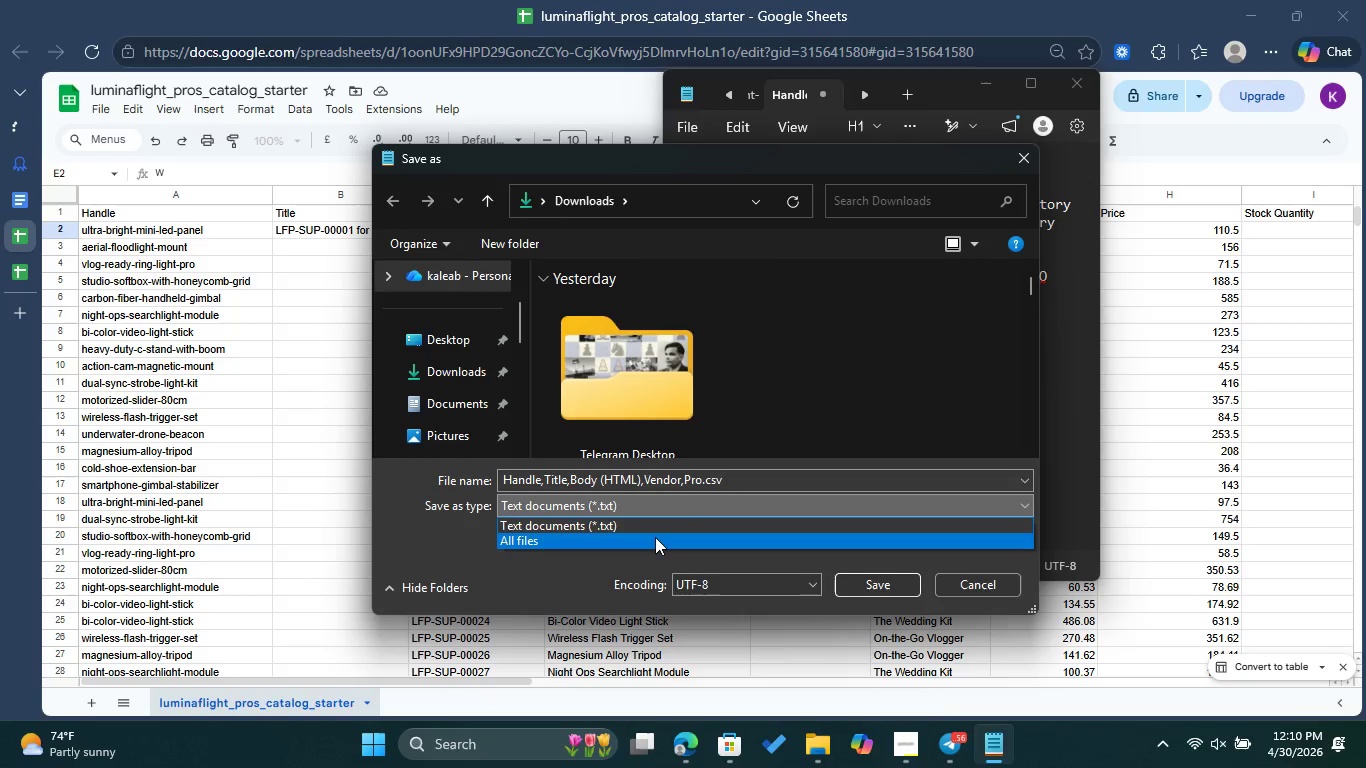 
left_click([655, 537])
 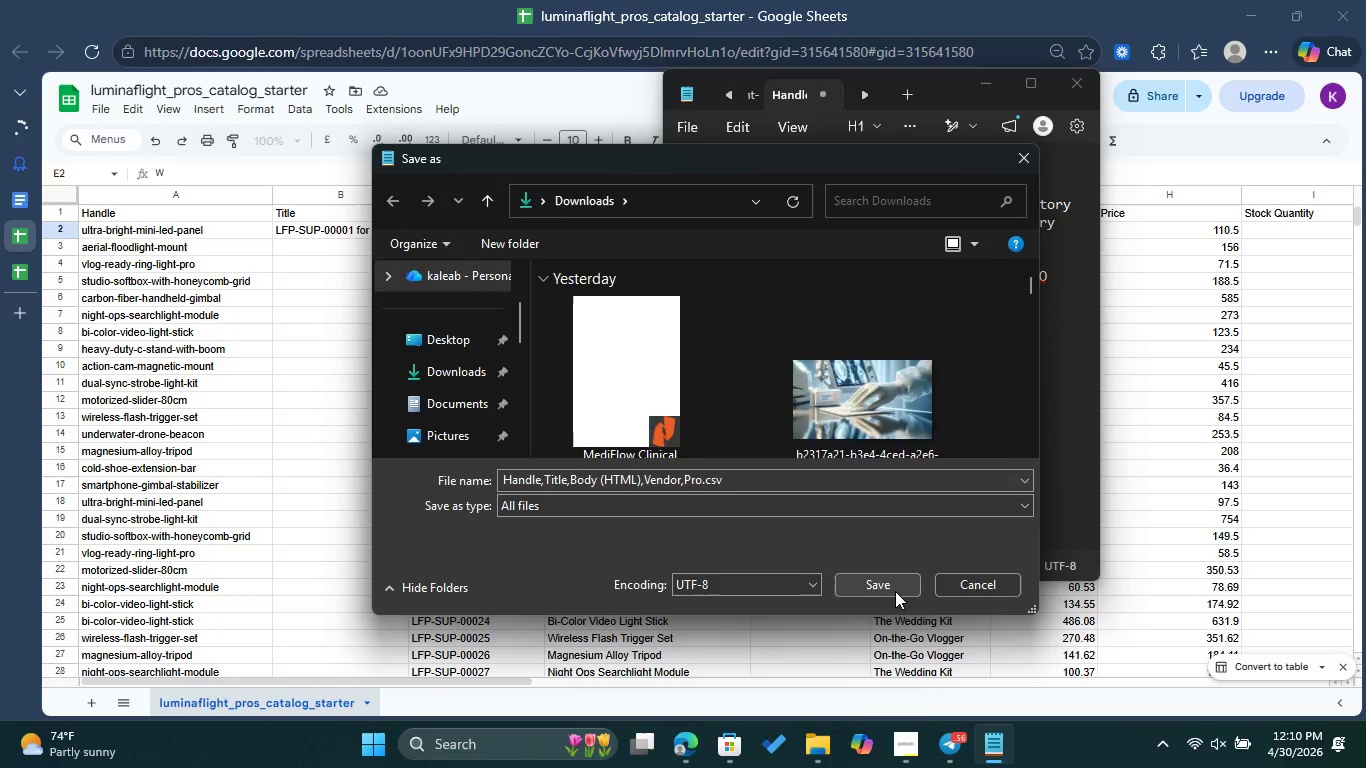 
left_click([895, 591])
 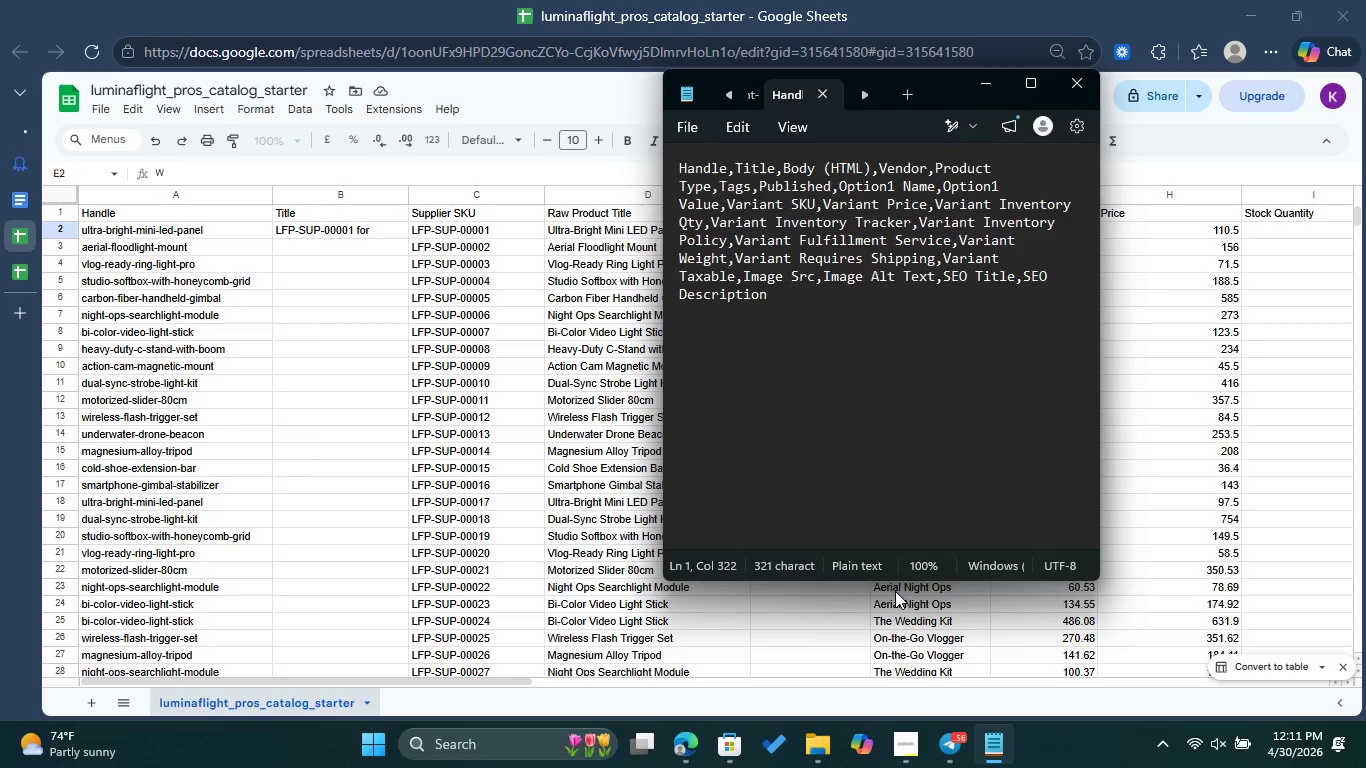 
wait(41.33)
 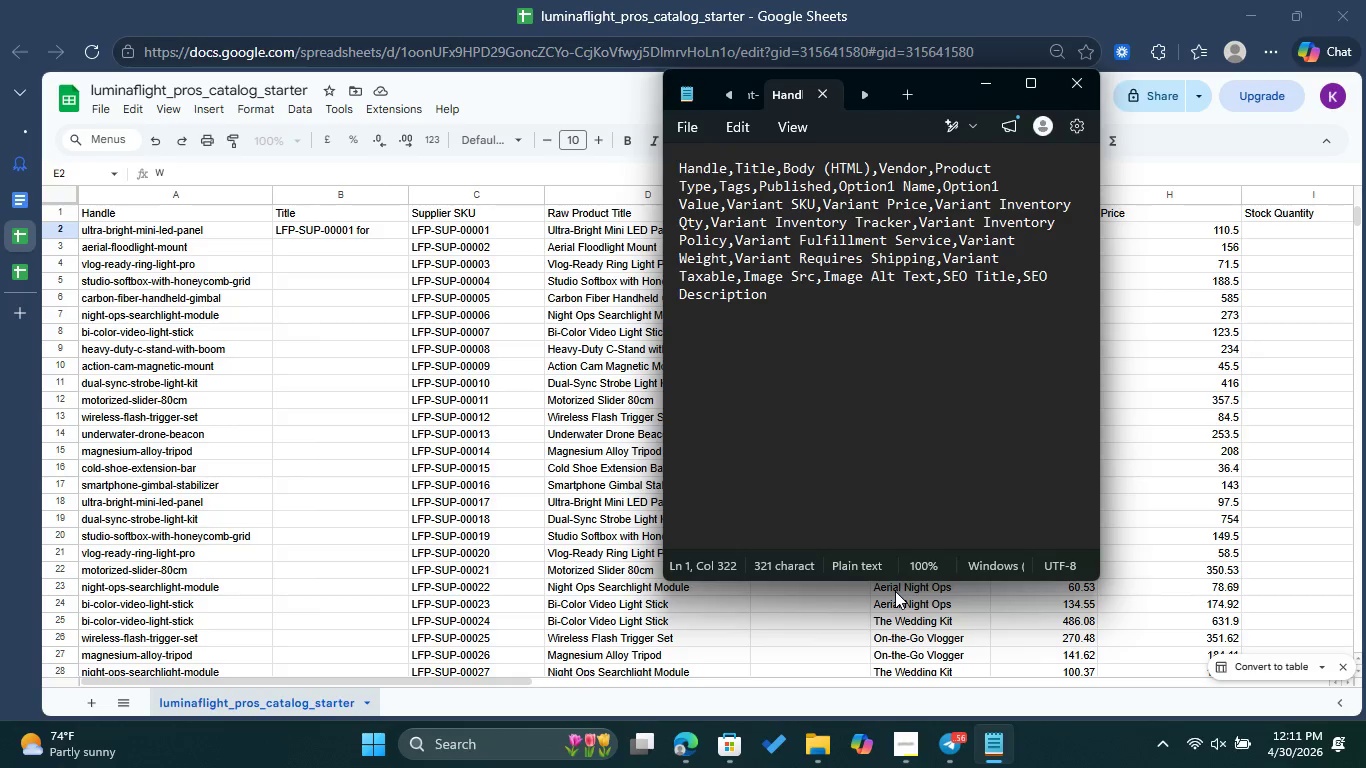 
left_click([986, 89])
 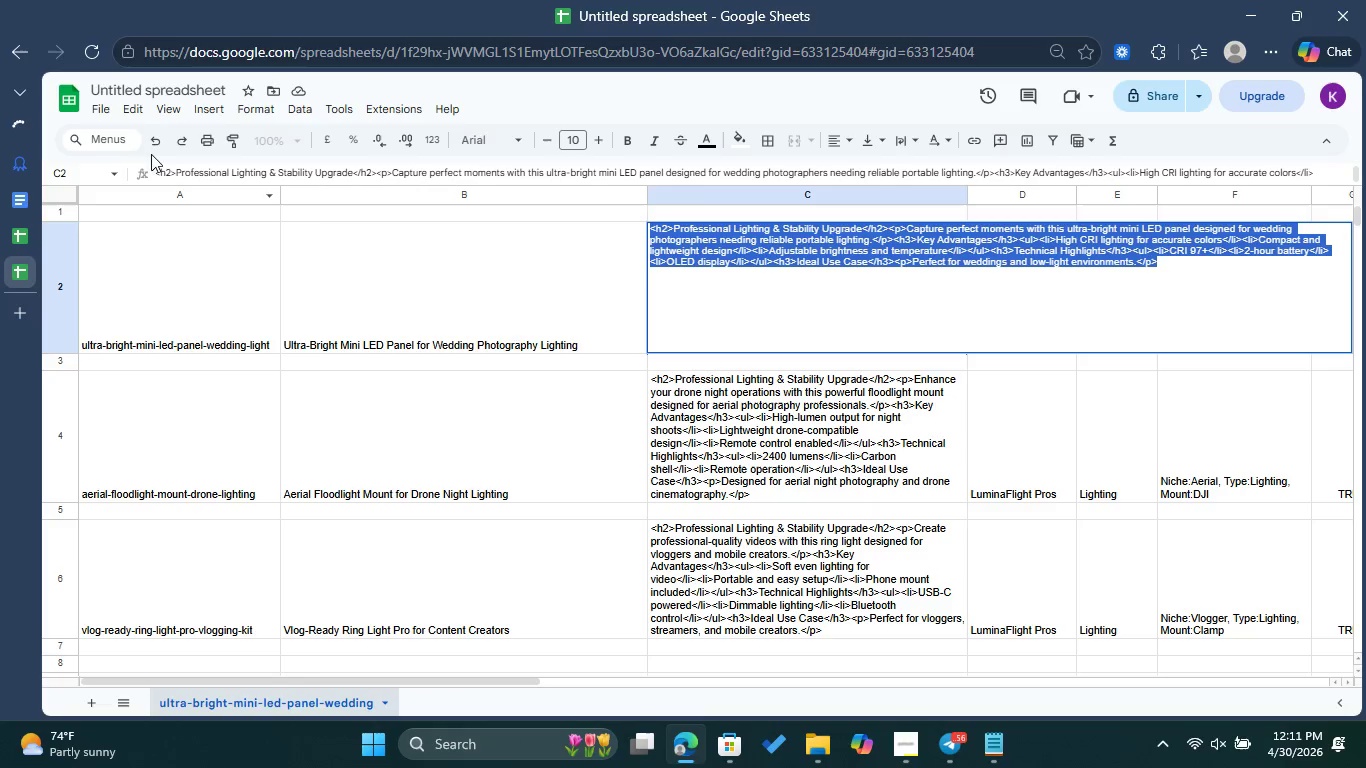 
left_click([103, 111])
 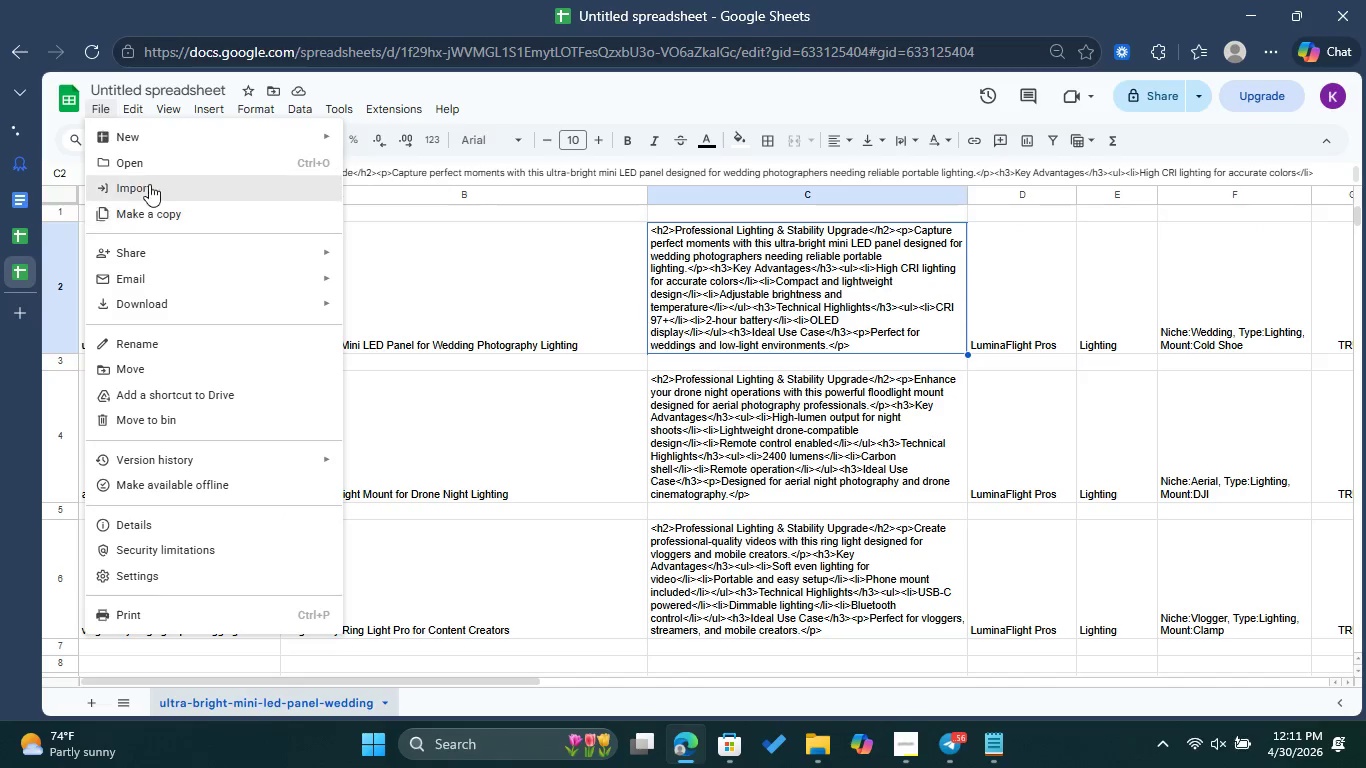 
left_click([151, 180])
 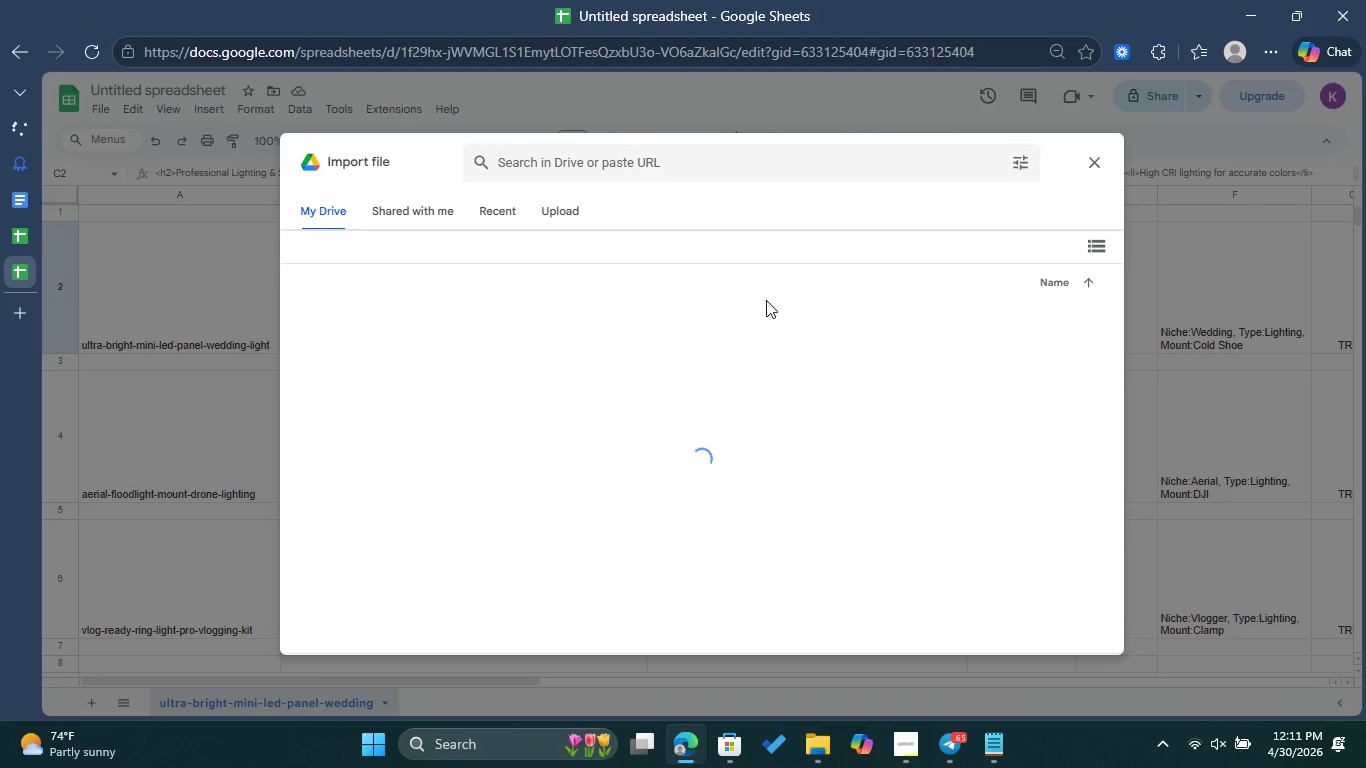 
wait(15.34)
 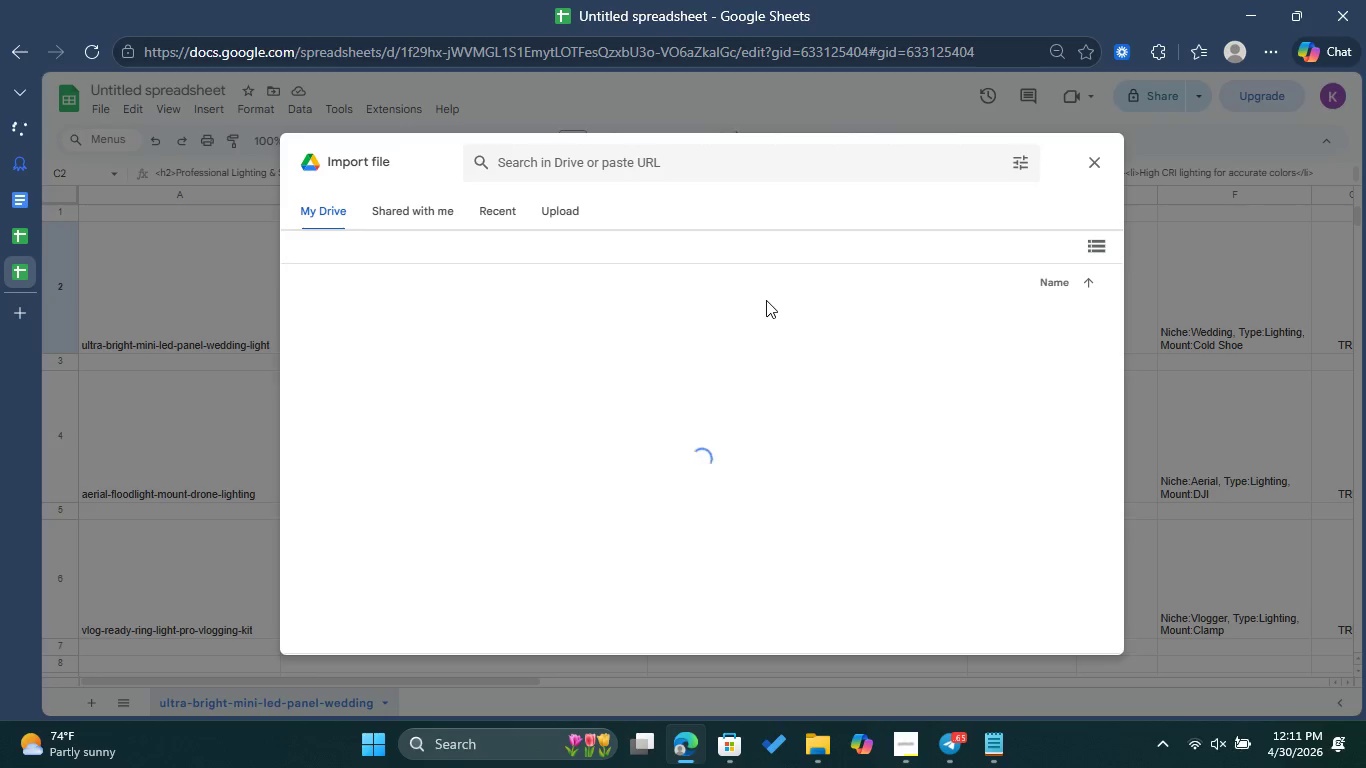 
mouse_move([676, 463])
 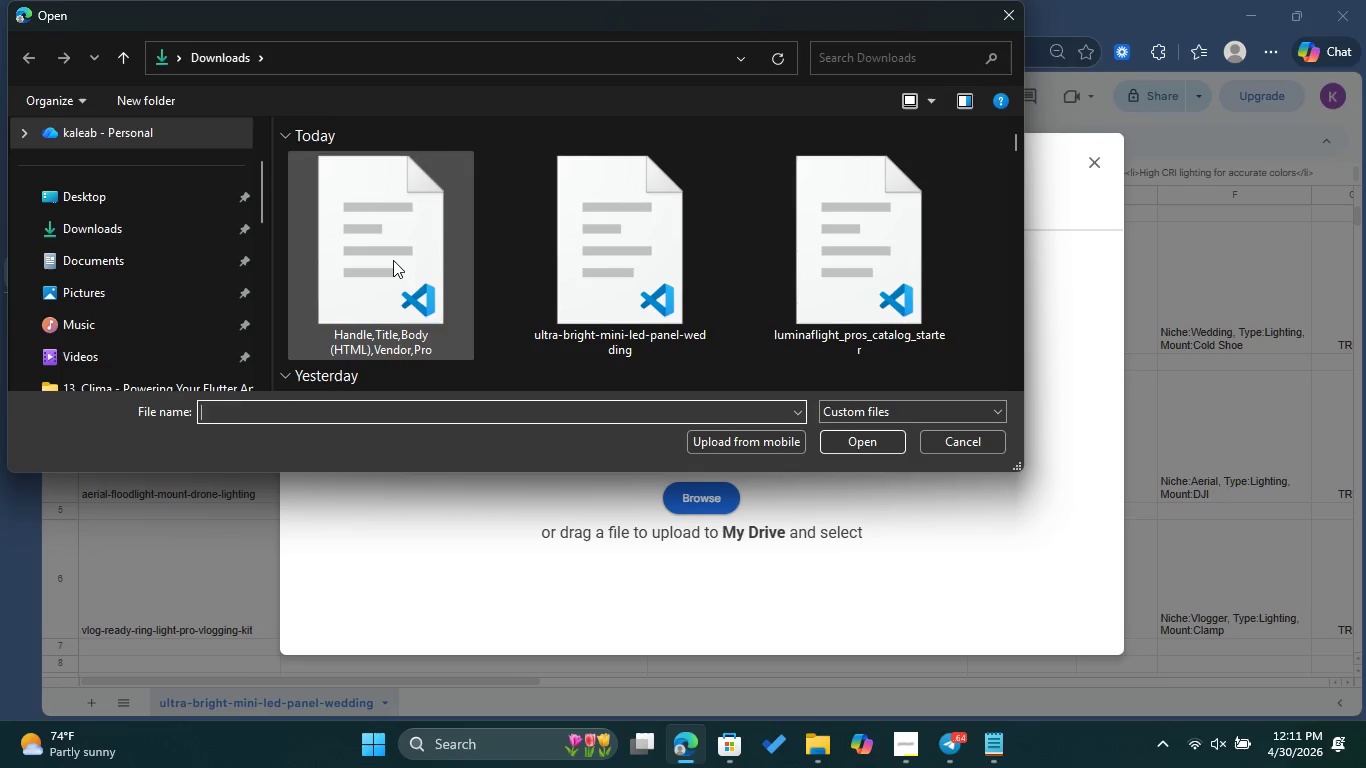 
left_click([391, 259])
 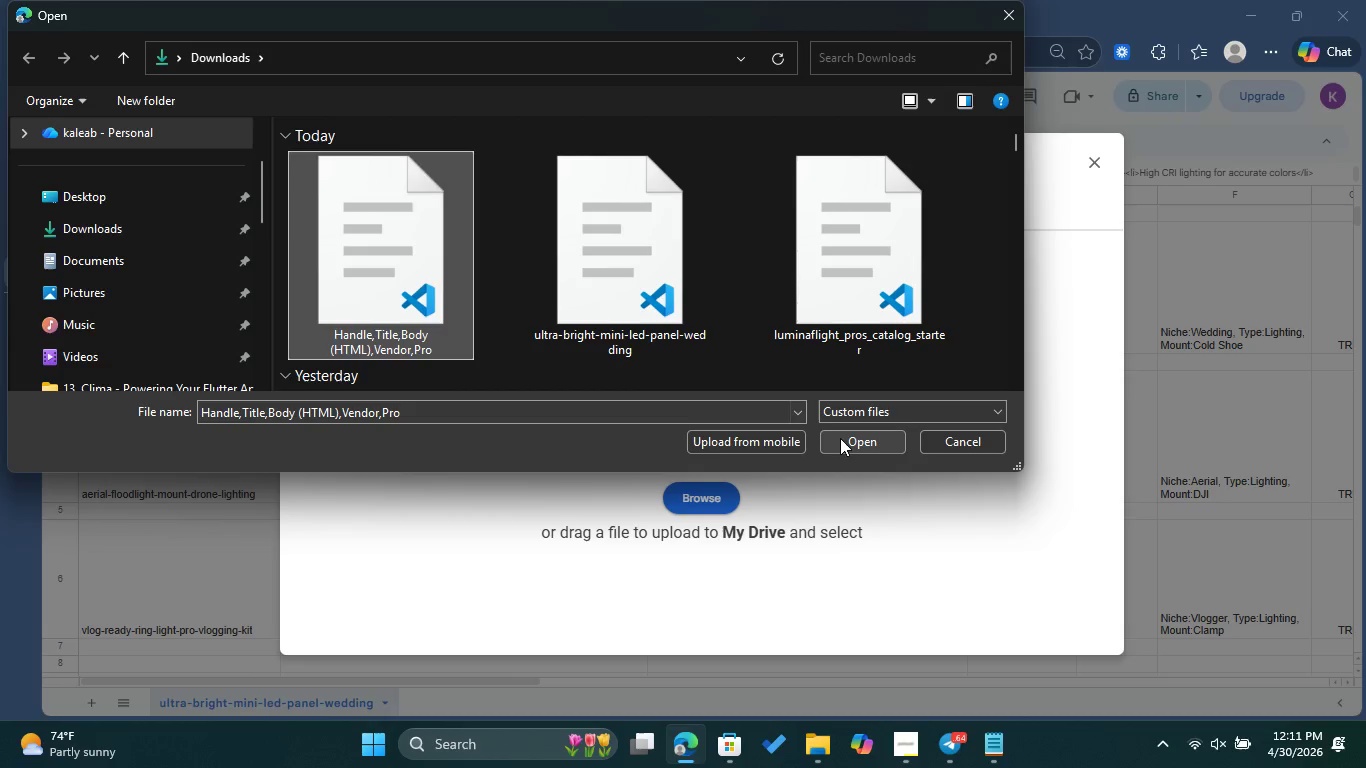 
left_click([841, 438])